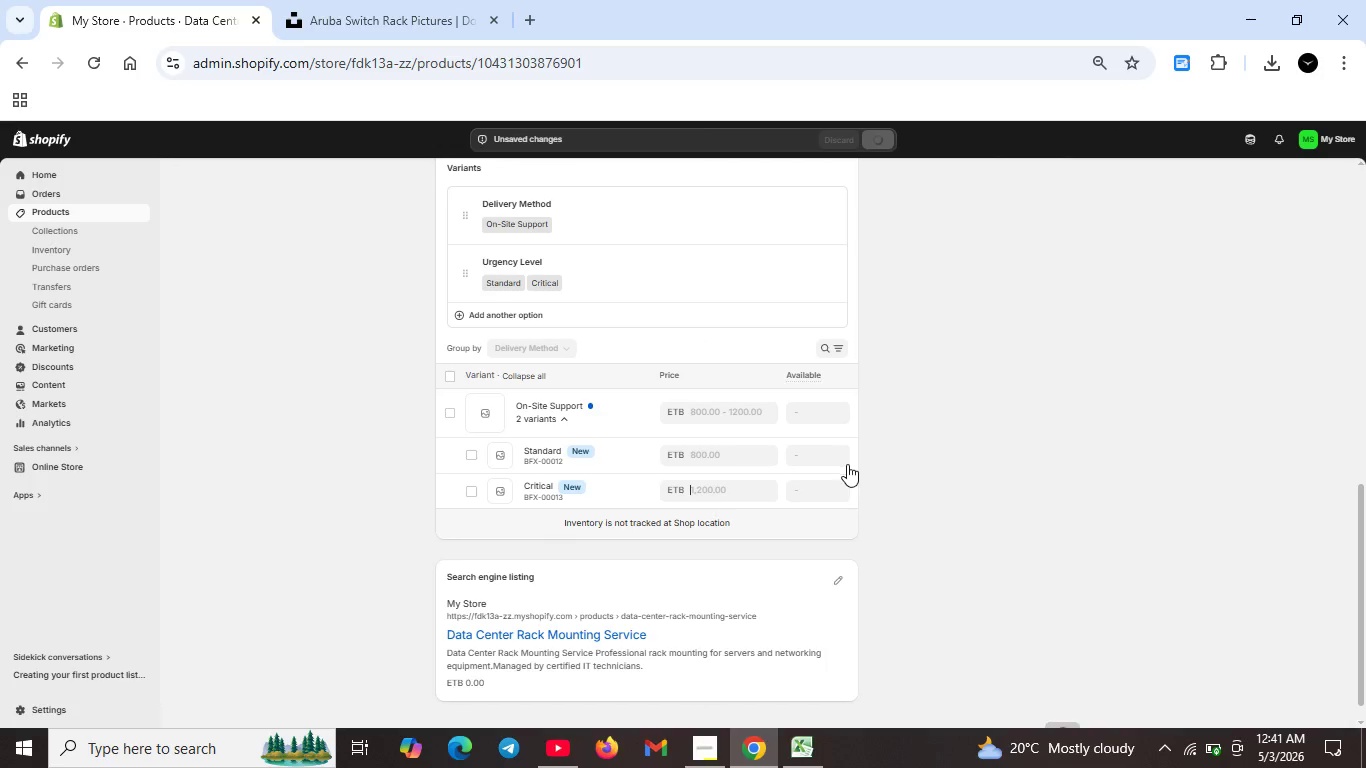 
scroll: coordinate [818, 583], scroll_direction: down, amount: 7.0
 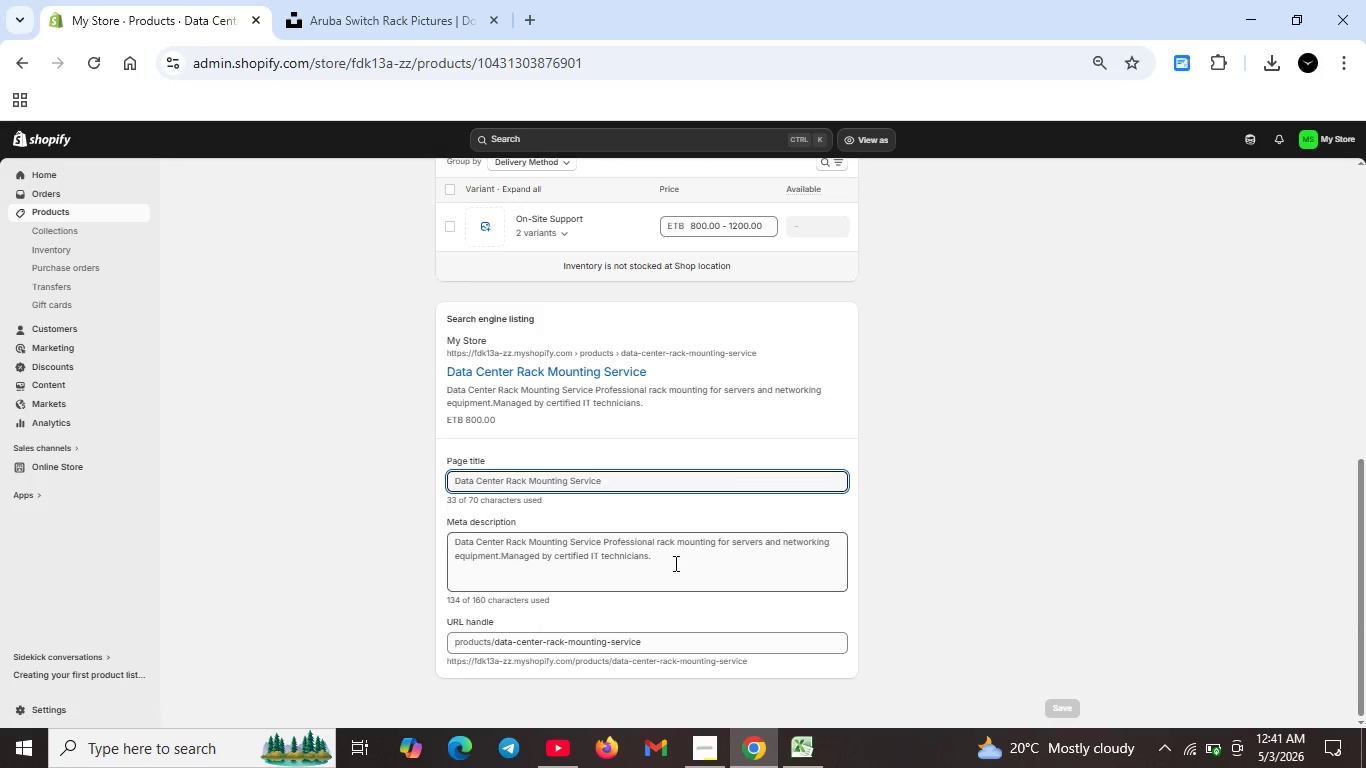 
left_click([674, 563])
 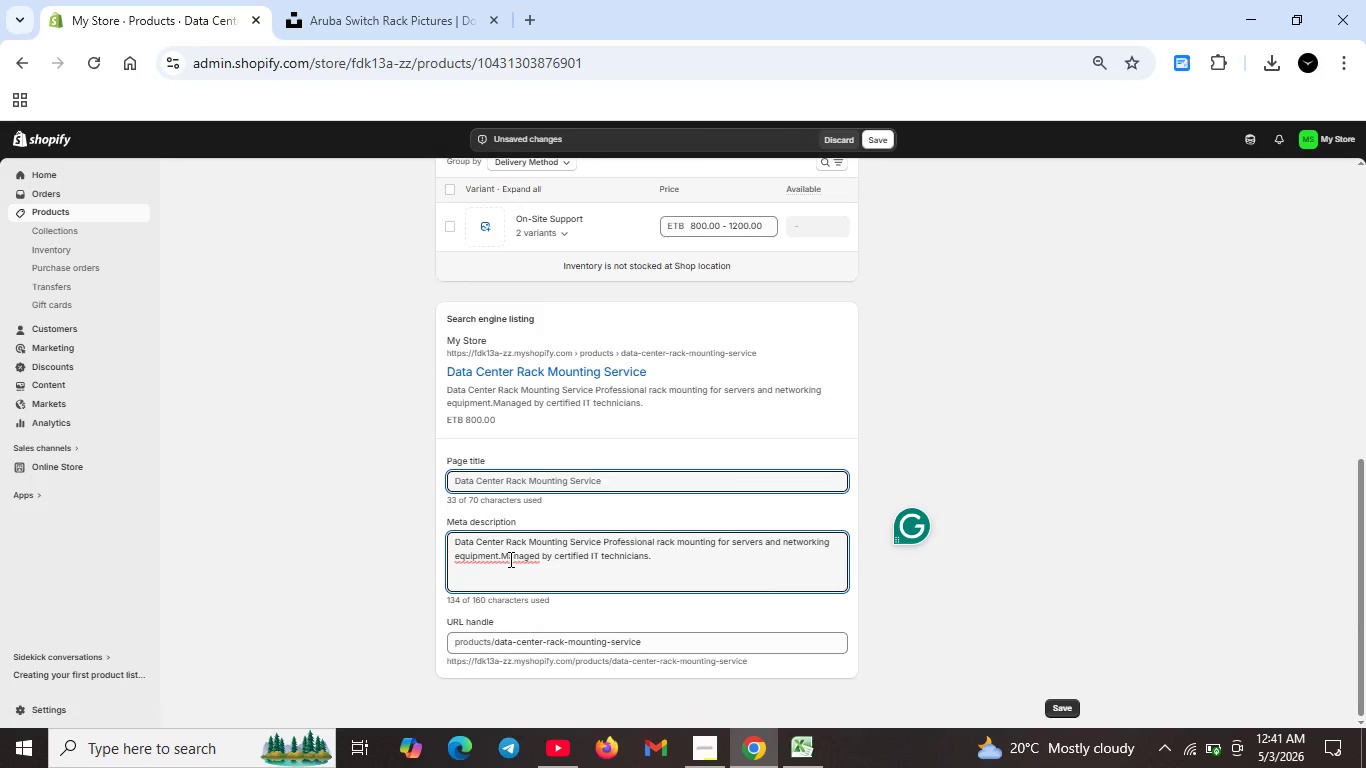 
wait(7.33)
 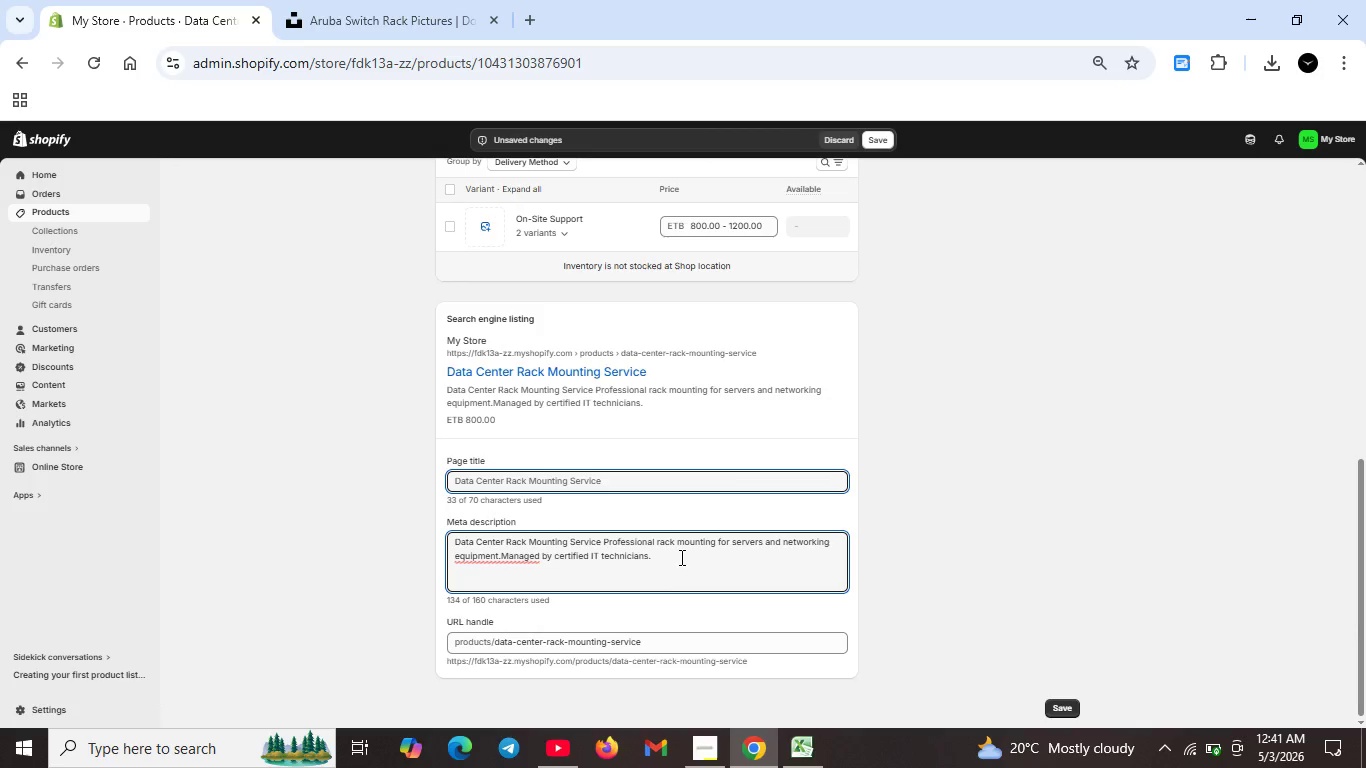 
left_click_drag(start_coordinate=[503, 554], to_coordinate=[664, 568])
 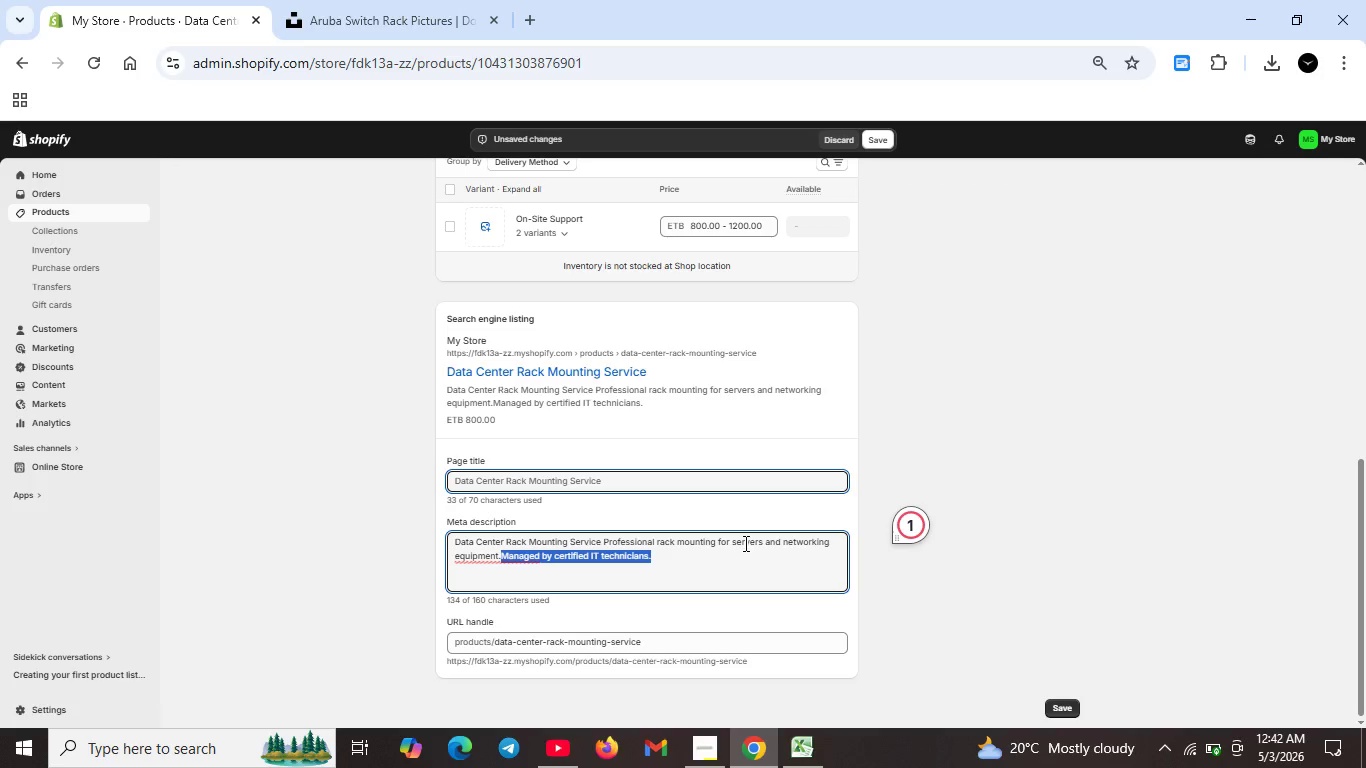 
key(Backspace)
type( On-site delivery nly. Standard or critical urgency. Professonal installation.)
 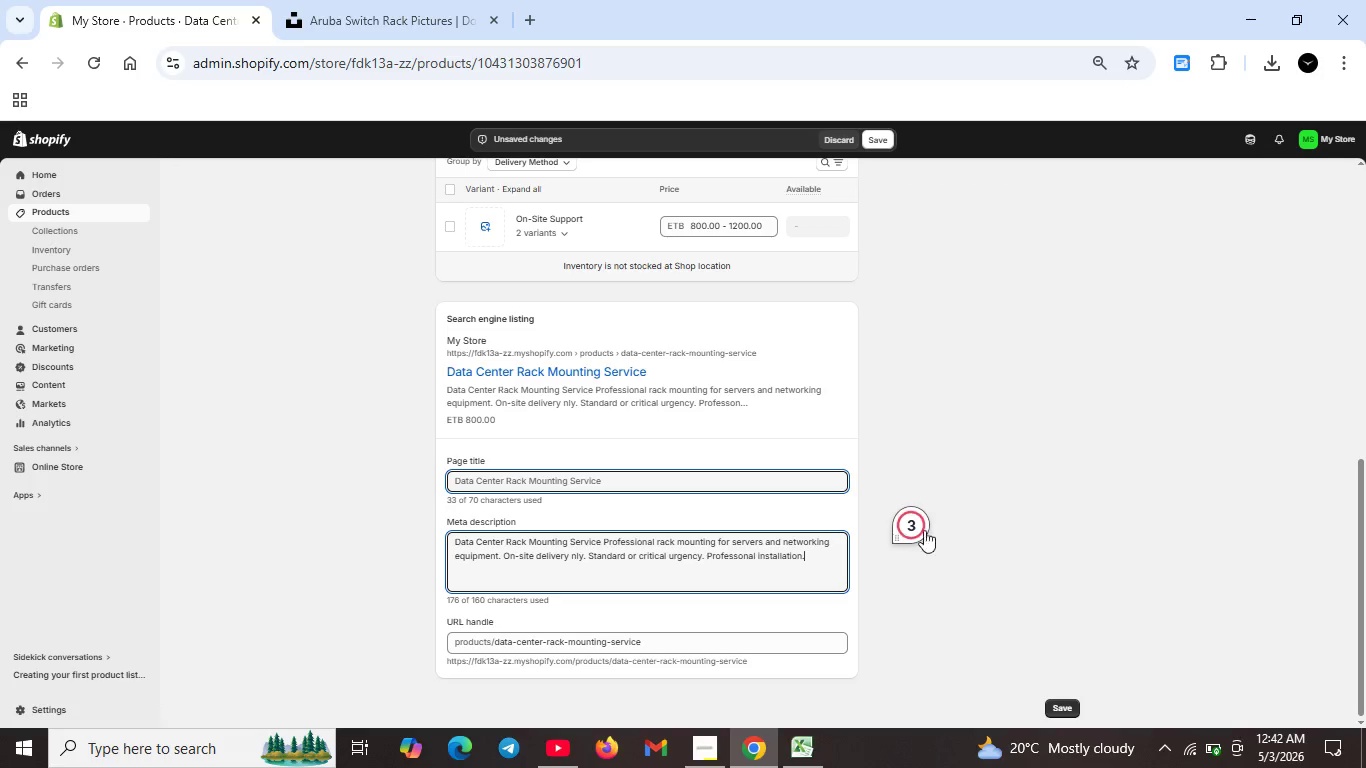 
left_click([900, 525])
 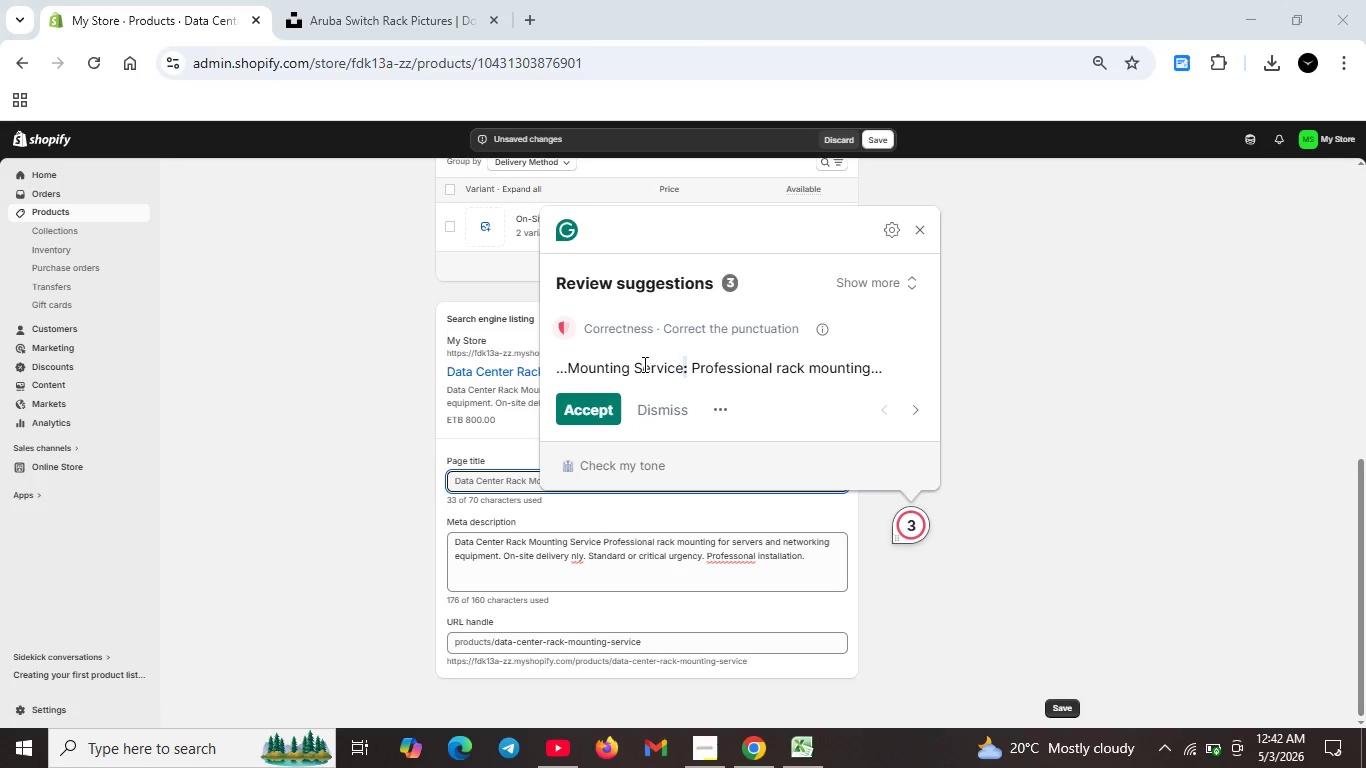 
left_click([584, 409])
 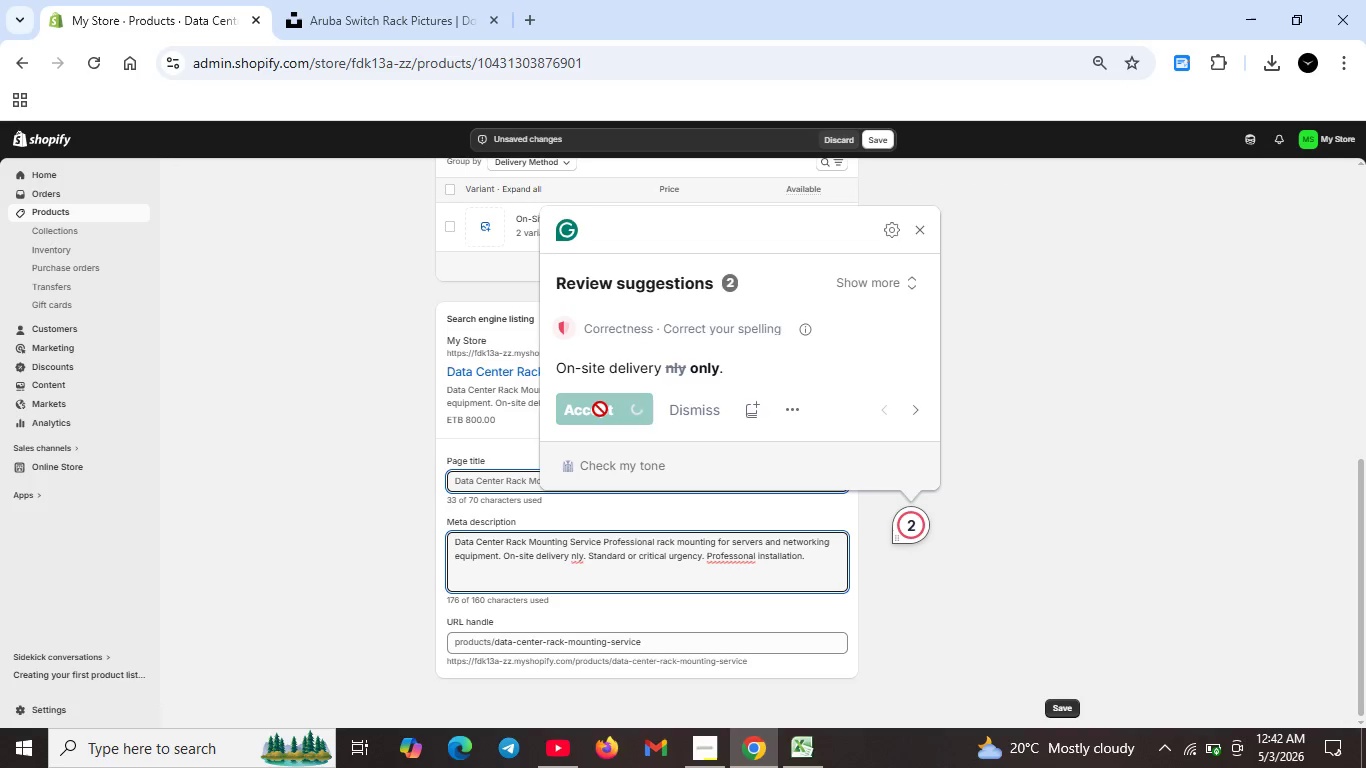 
key(Unknown)
 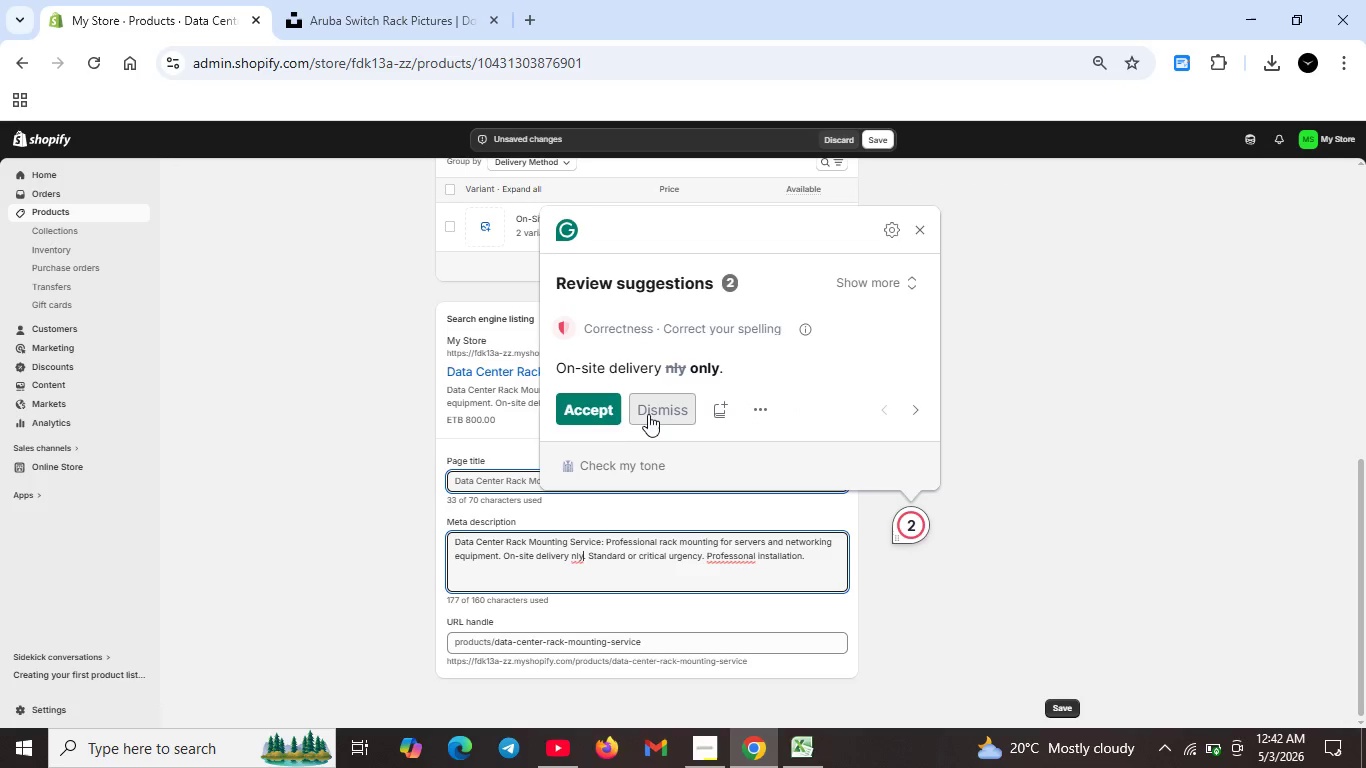 
left_click([605, 405])
 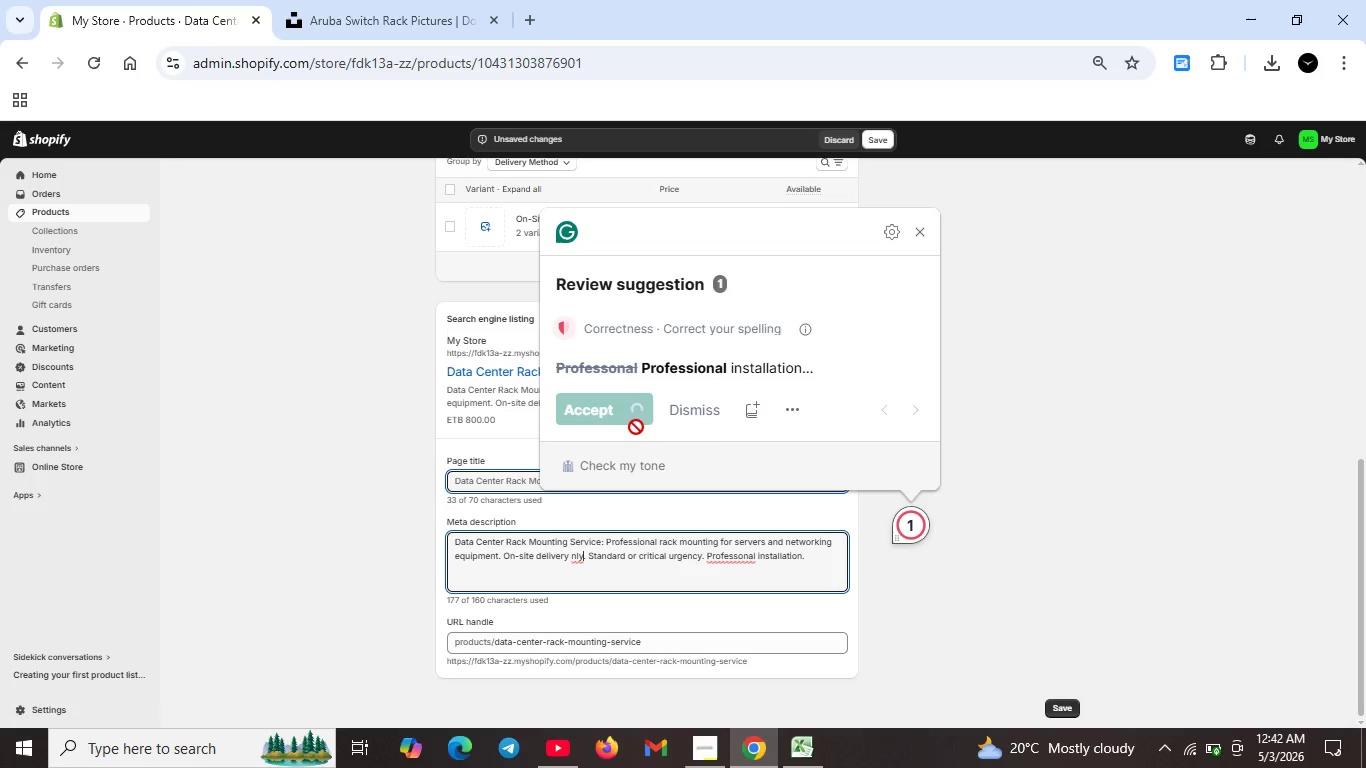 
key(Unknown)
 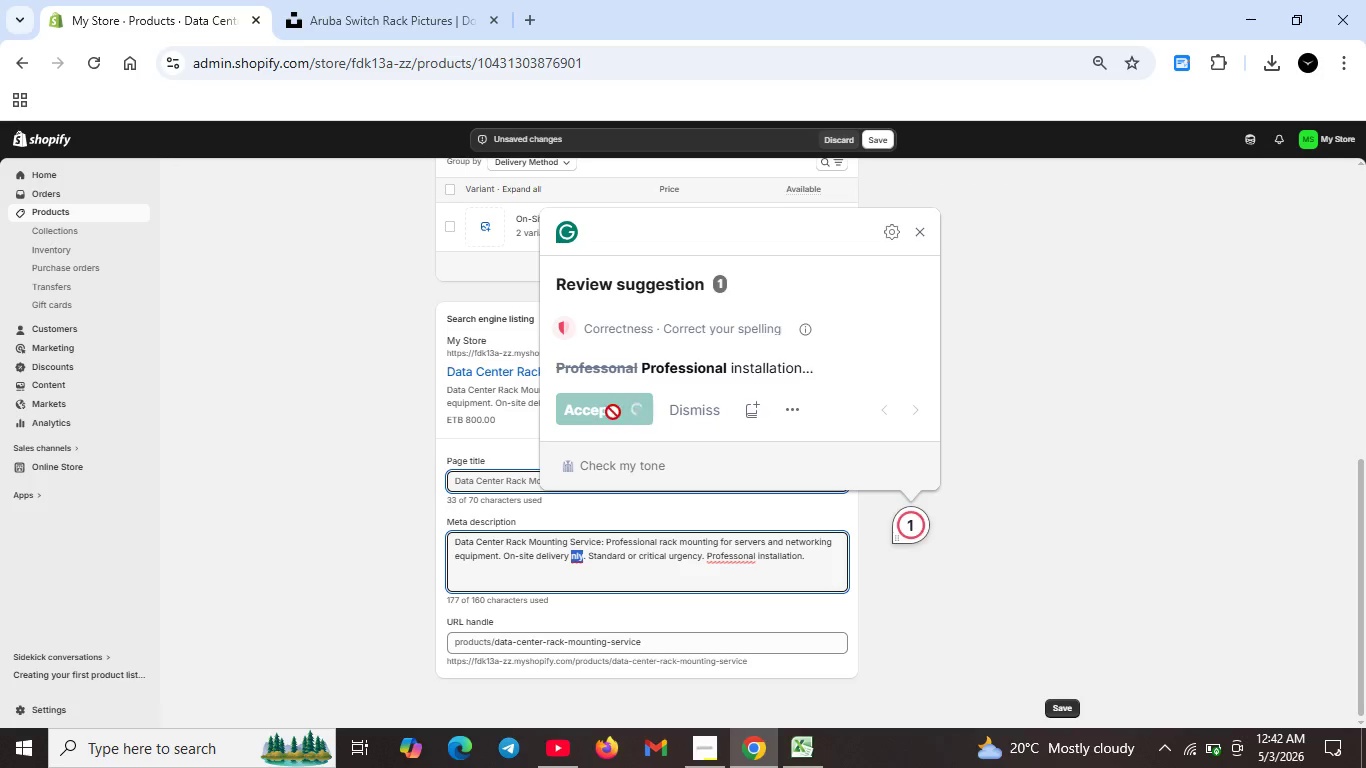 
key(Unknown)
 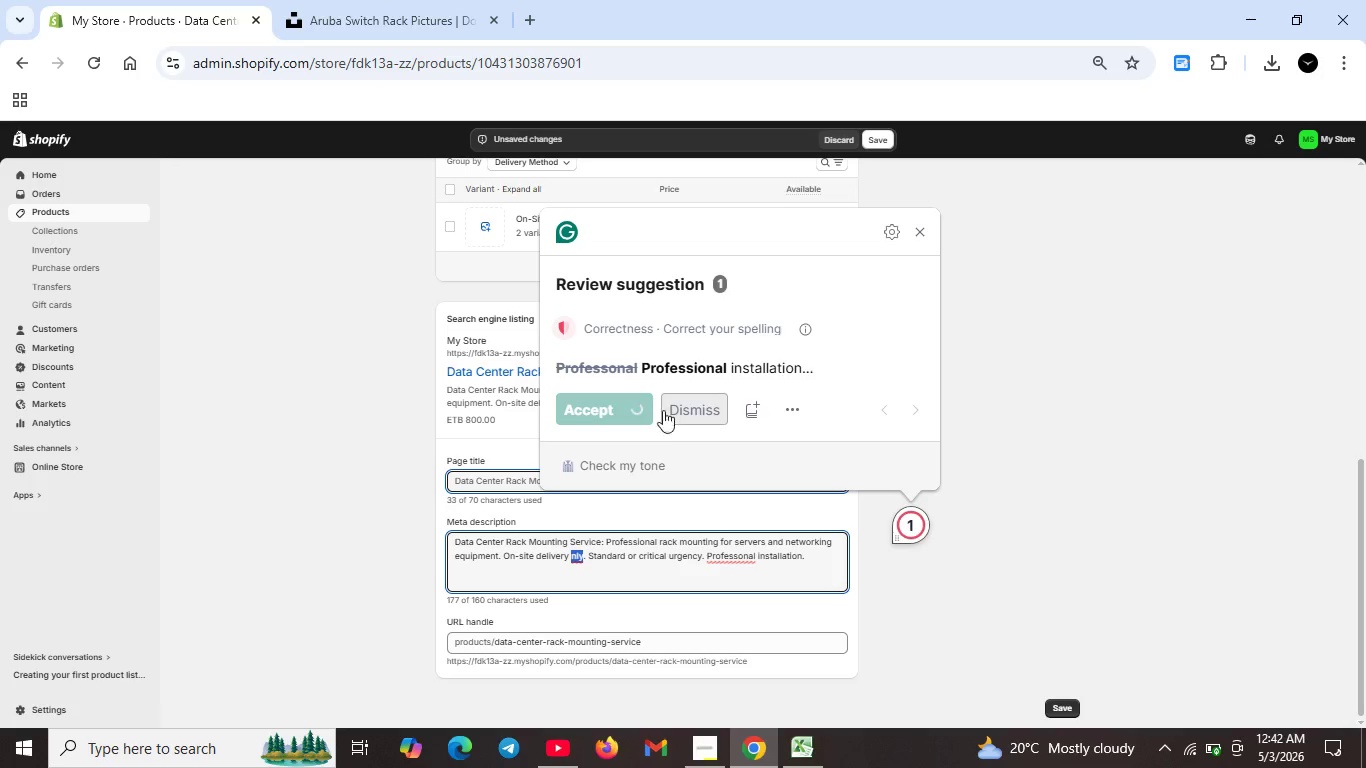 
key(Unknown)
 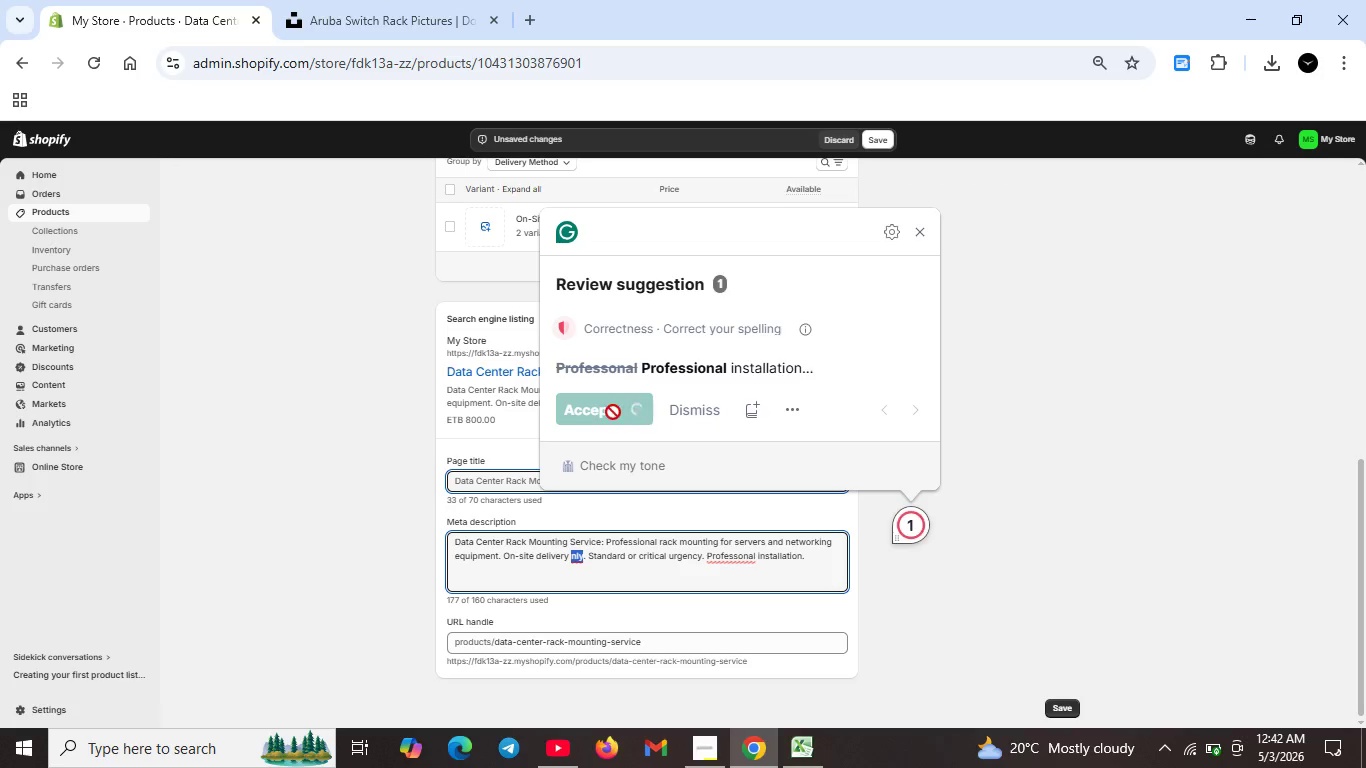 
key(Unknown)
 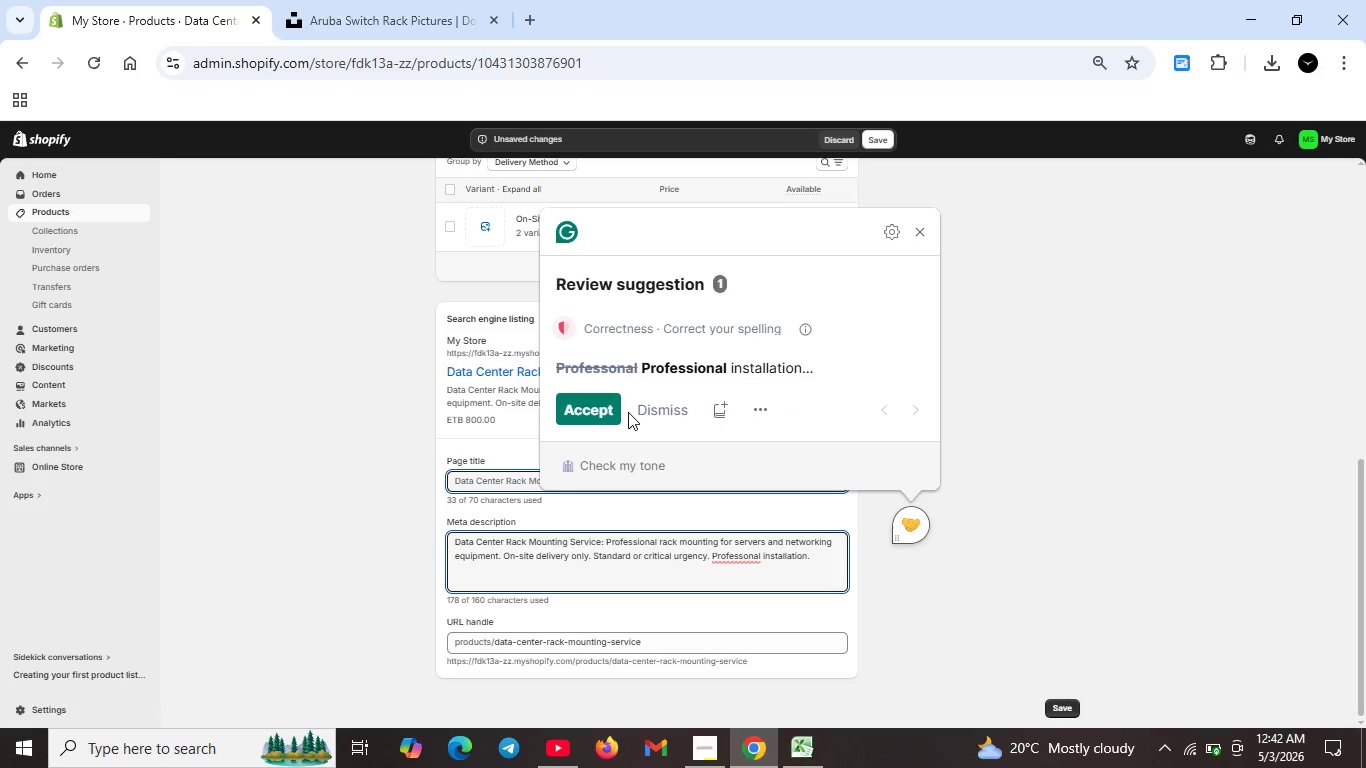 
left_click([617, 412])
 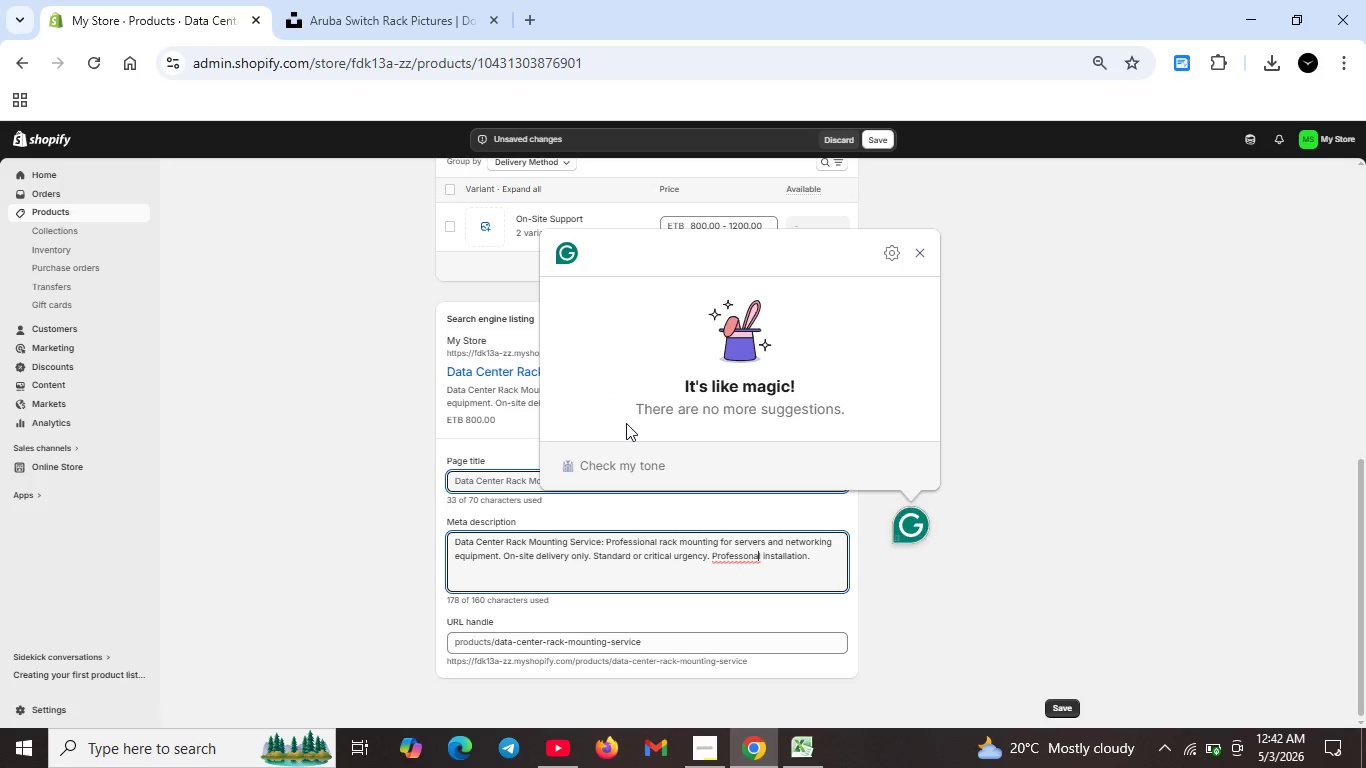 
key(Unknown)
 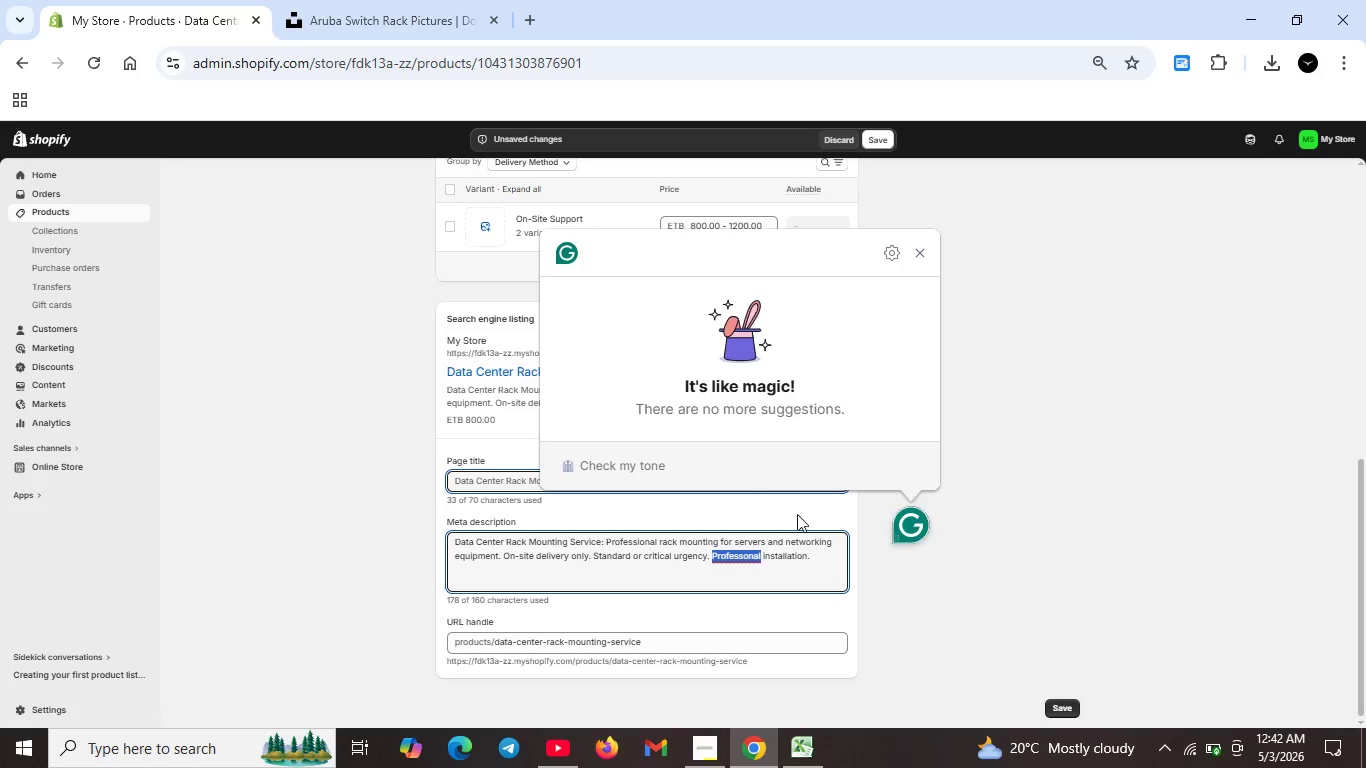 
key(Unknown)
 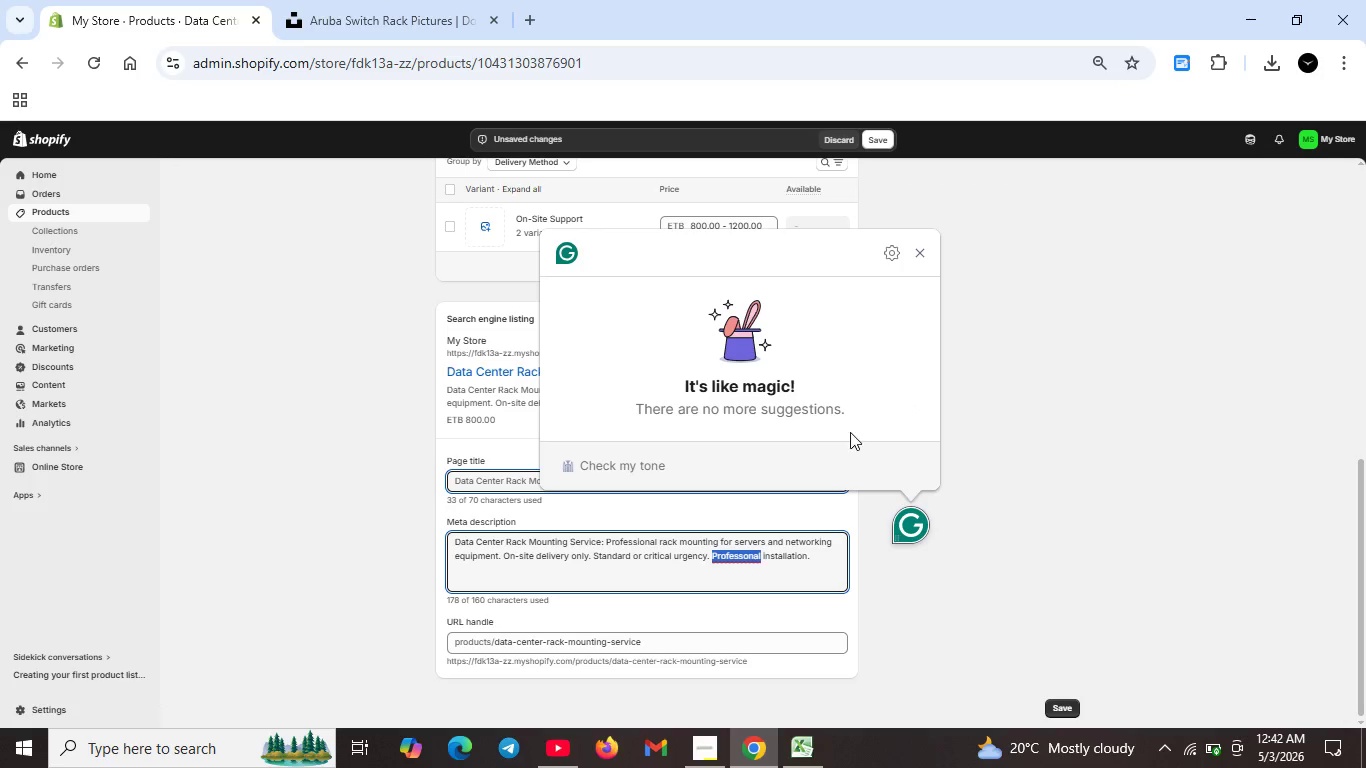 
key(Unknown)
 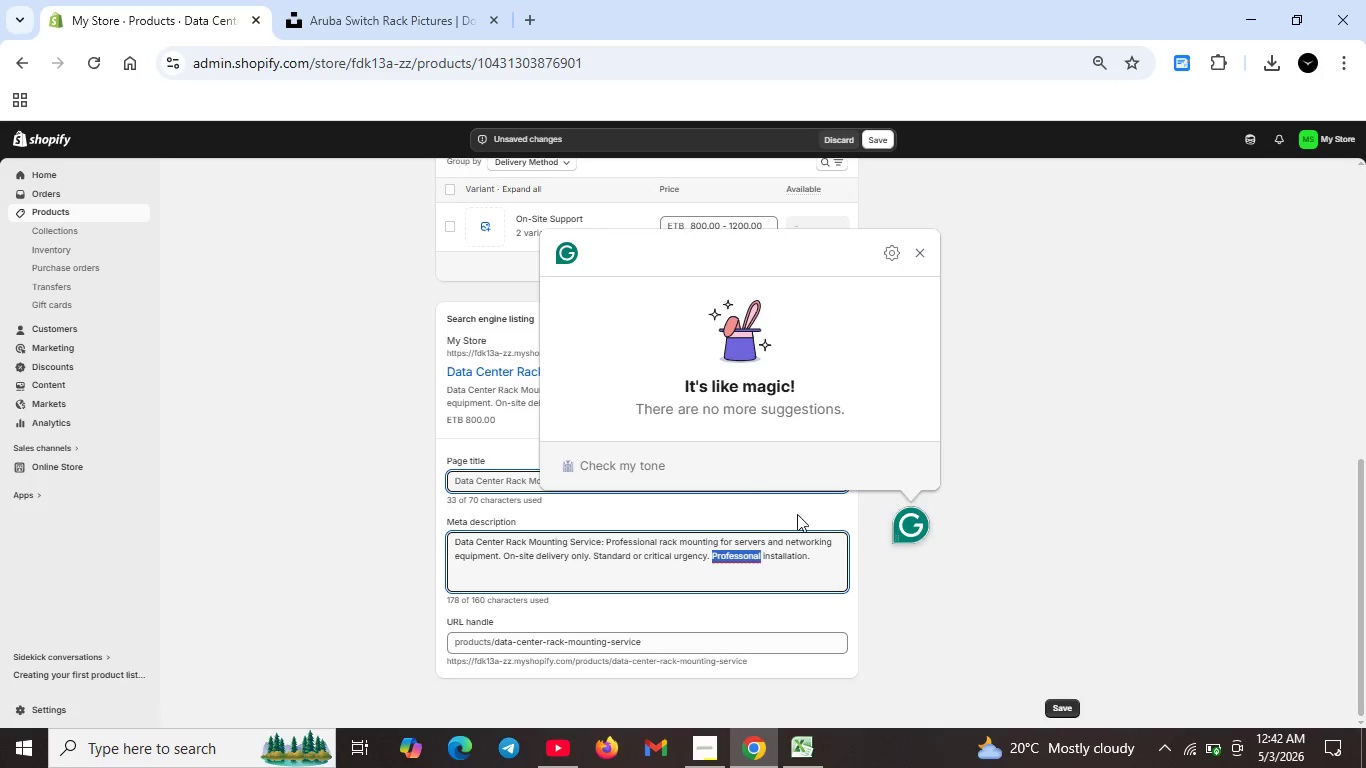 
key(Unknown)
 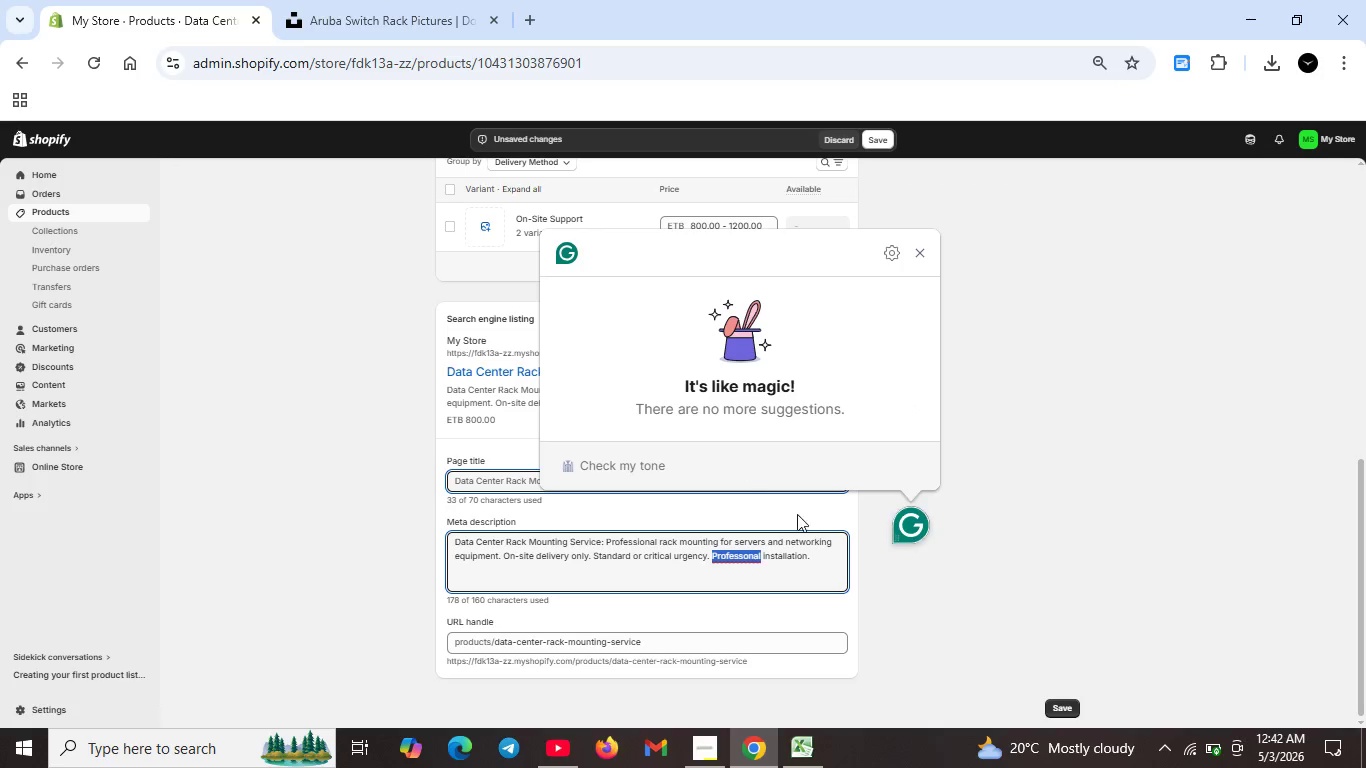 
key(Unknown)
 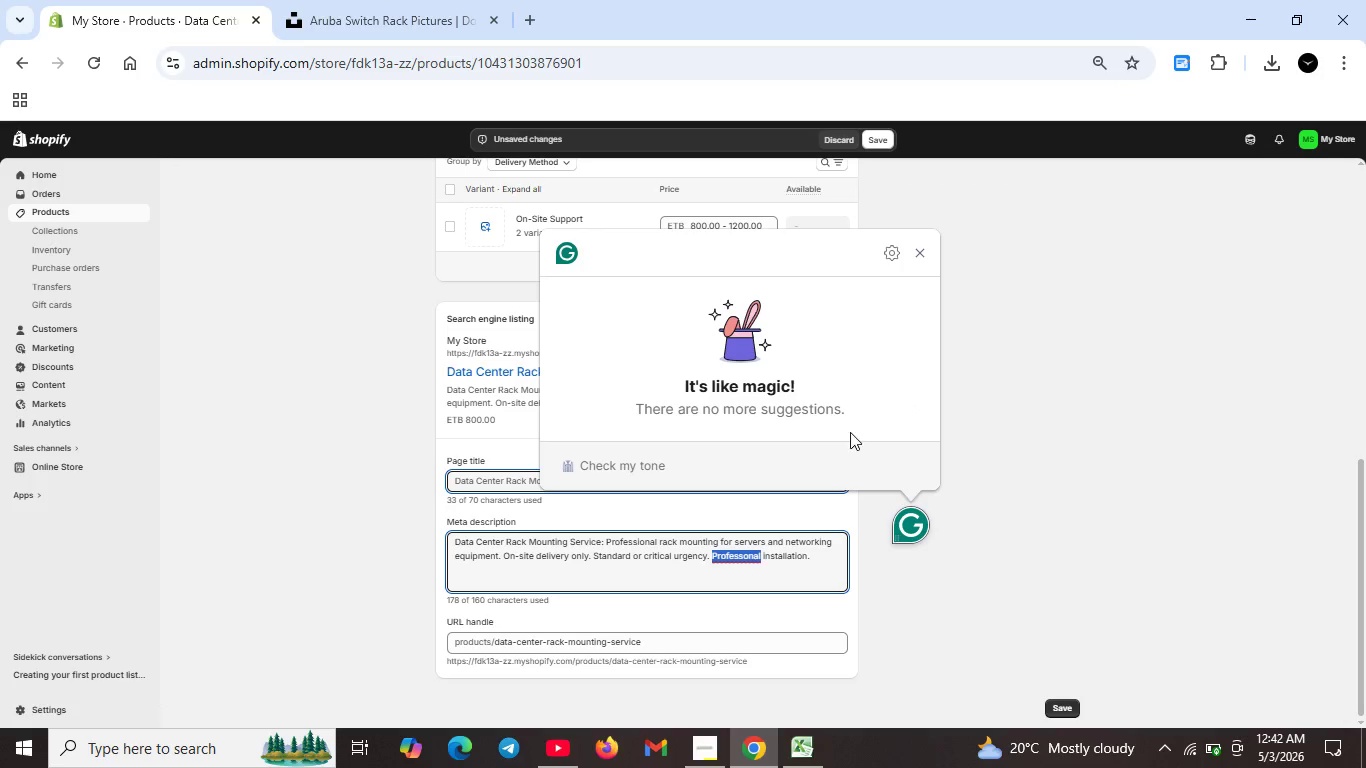 
key(Unknown)
 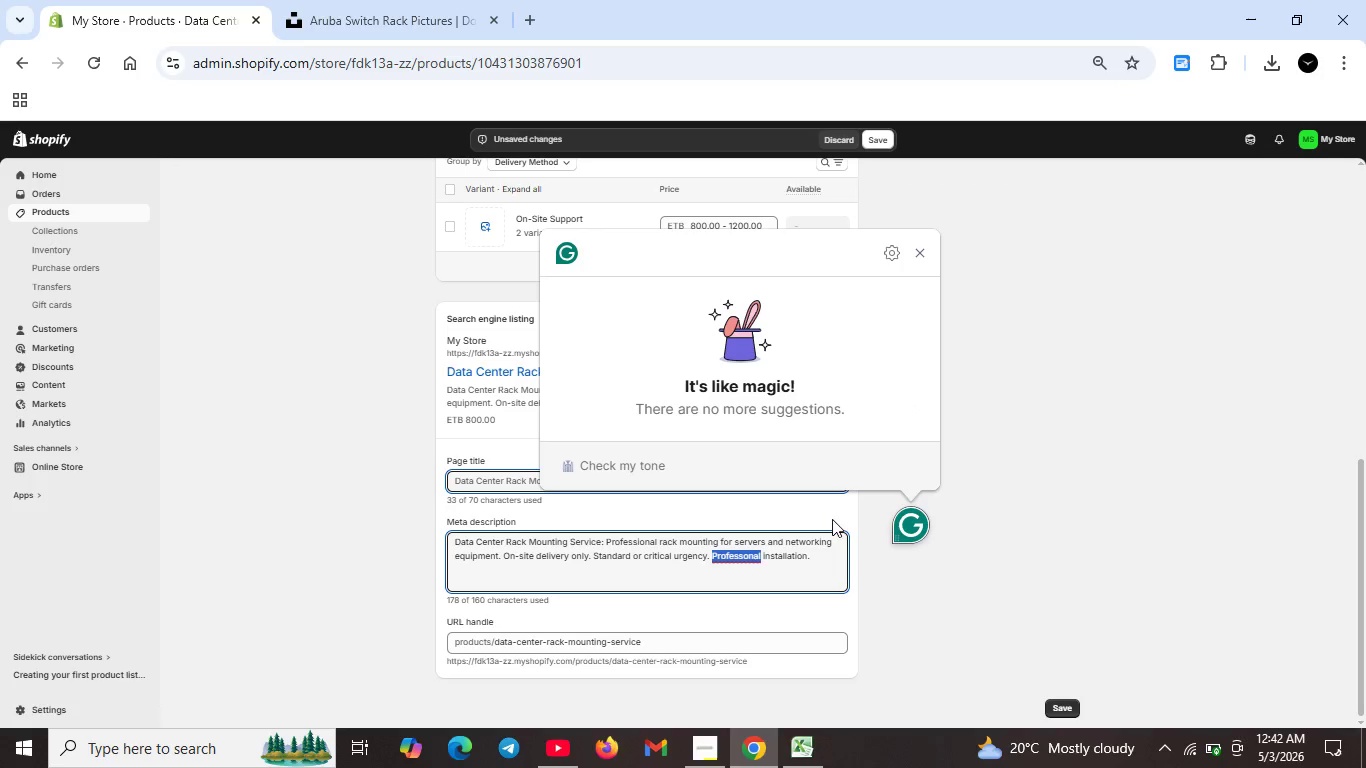 
key(Unknown)
 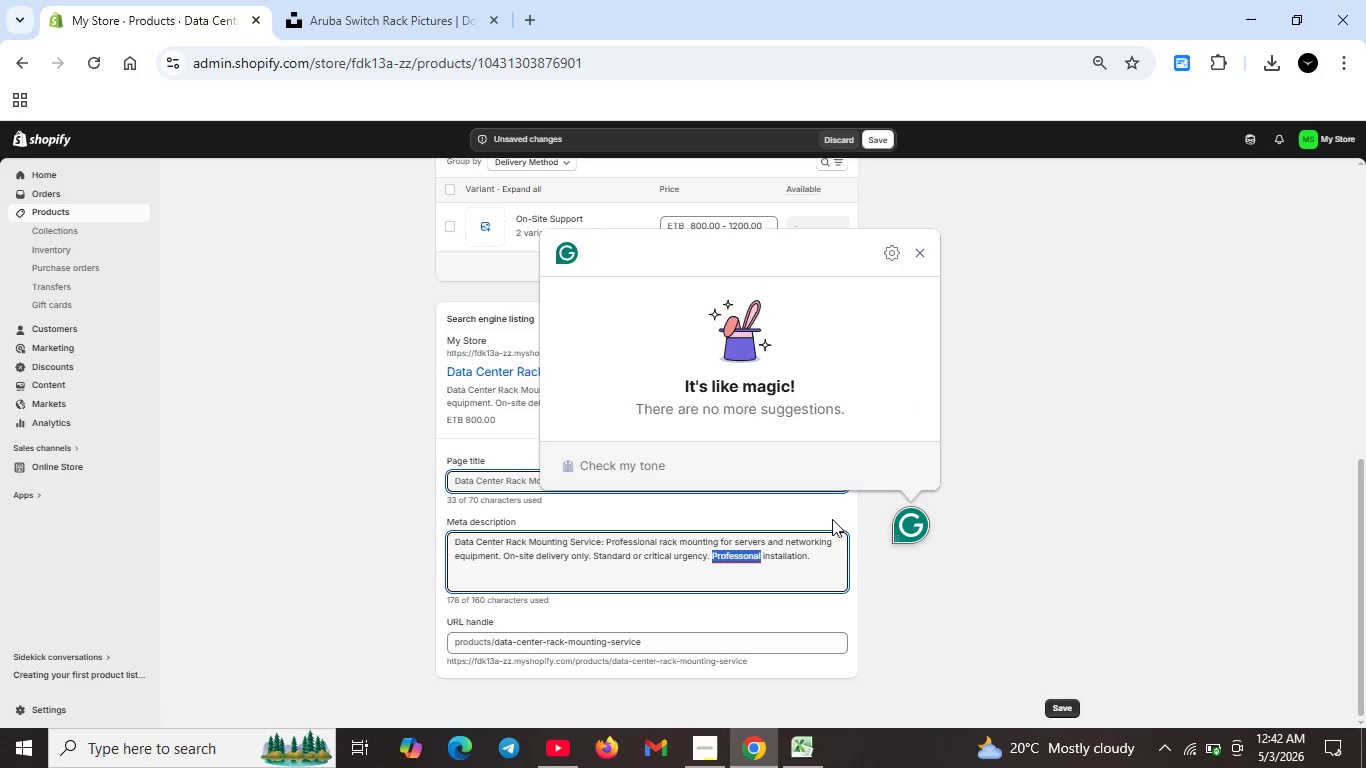 
key(Unknown)
 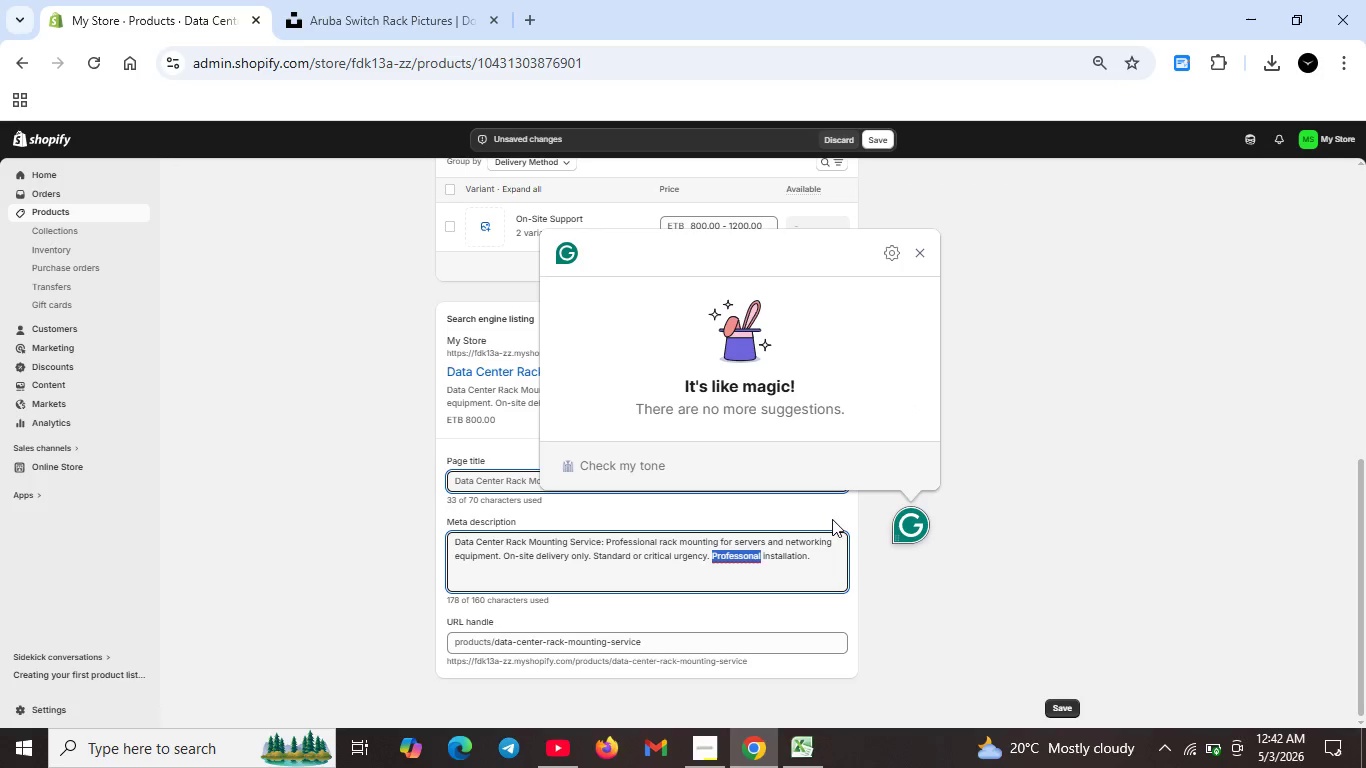 
key(Unknown)
 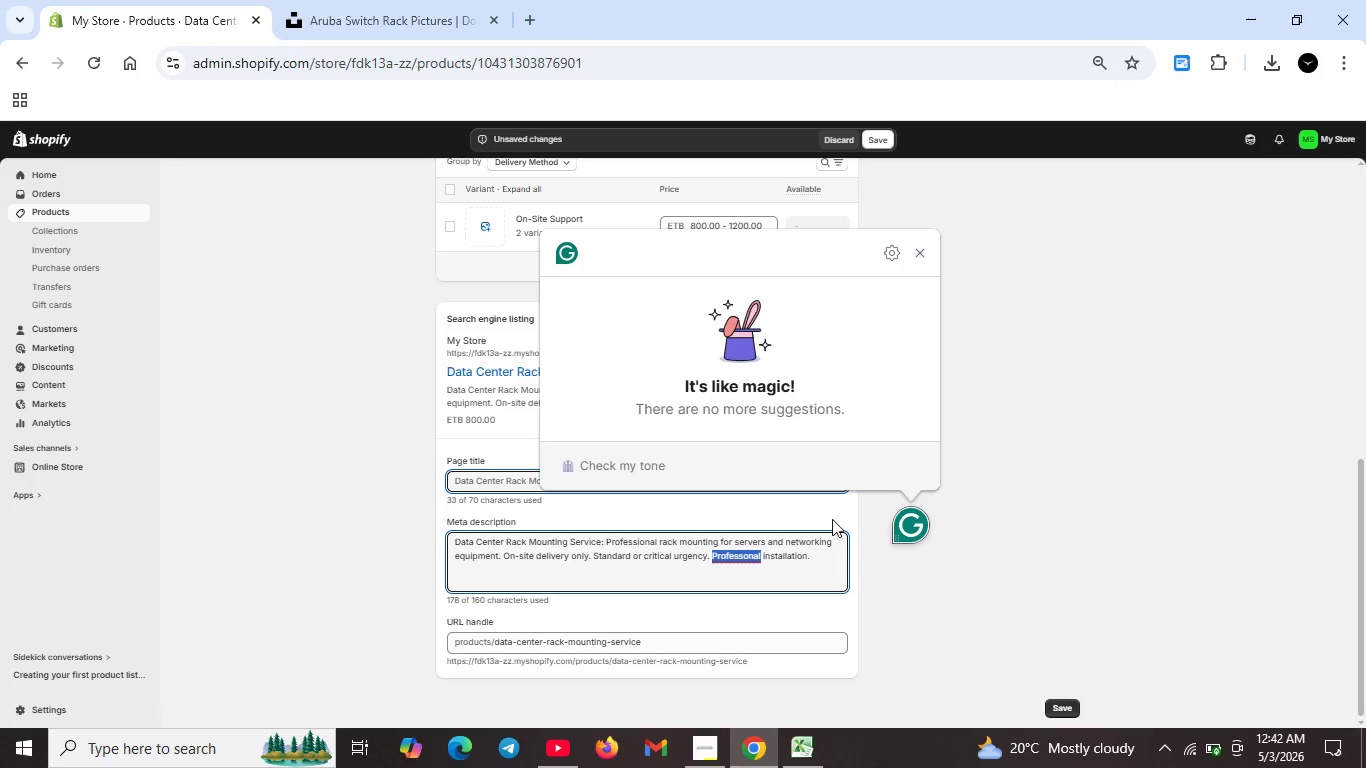 
key(Unknown)
 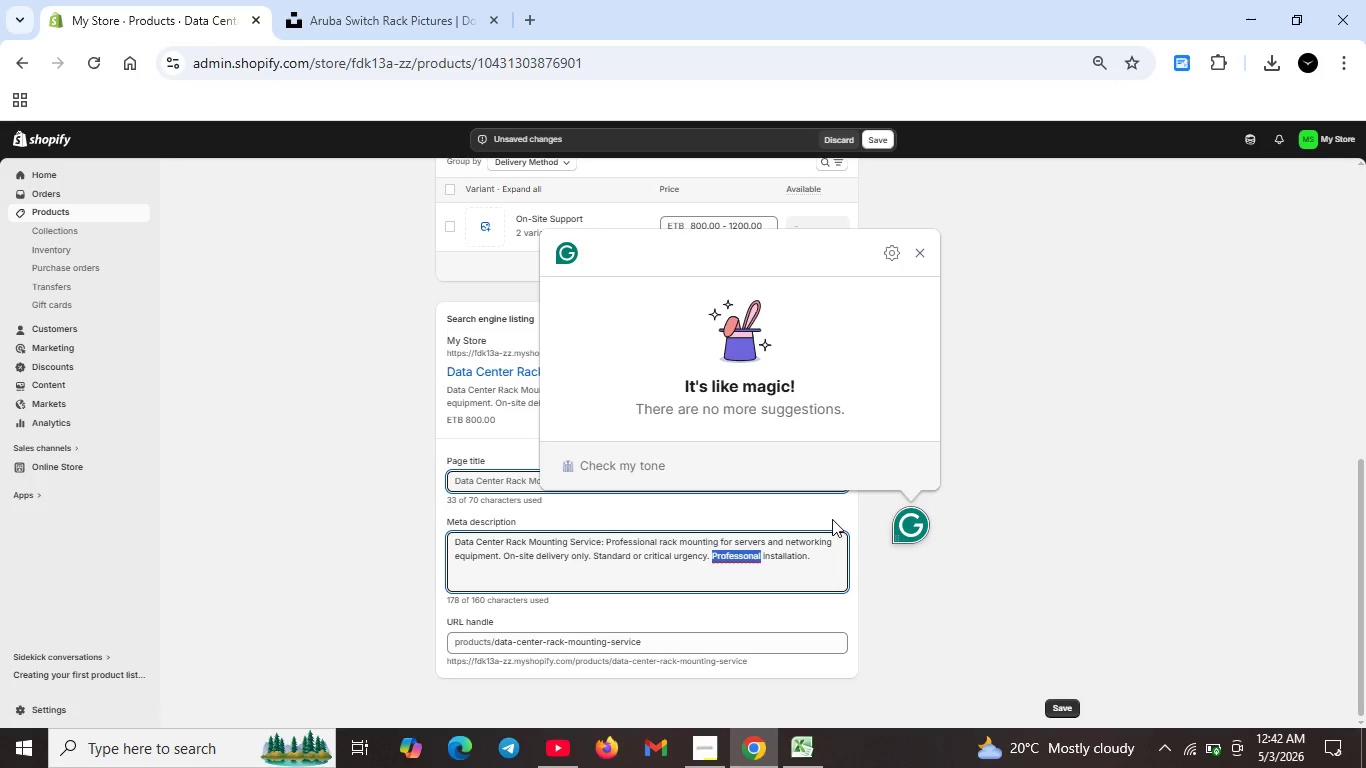 
key(Unknown)
 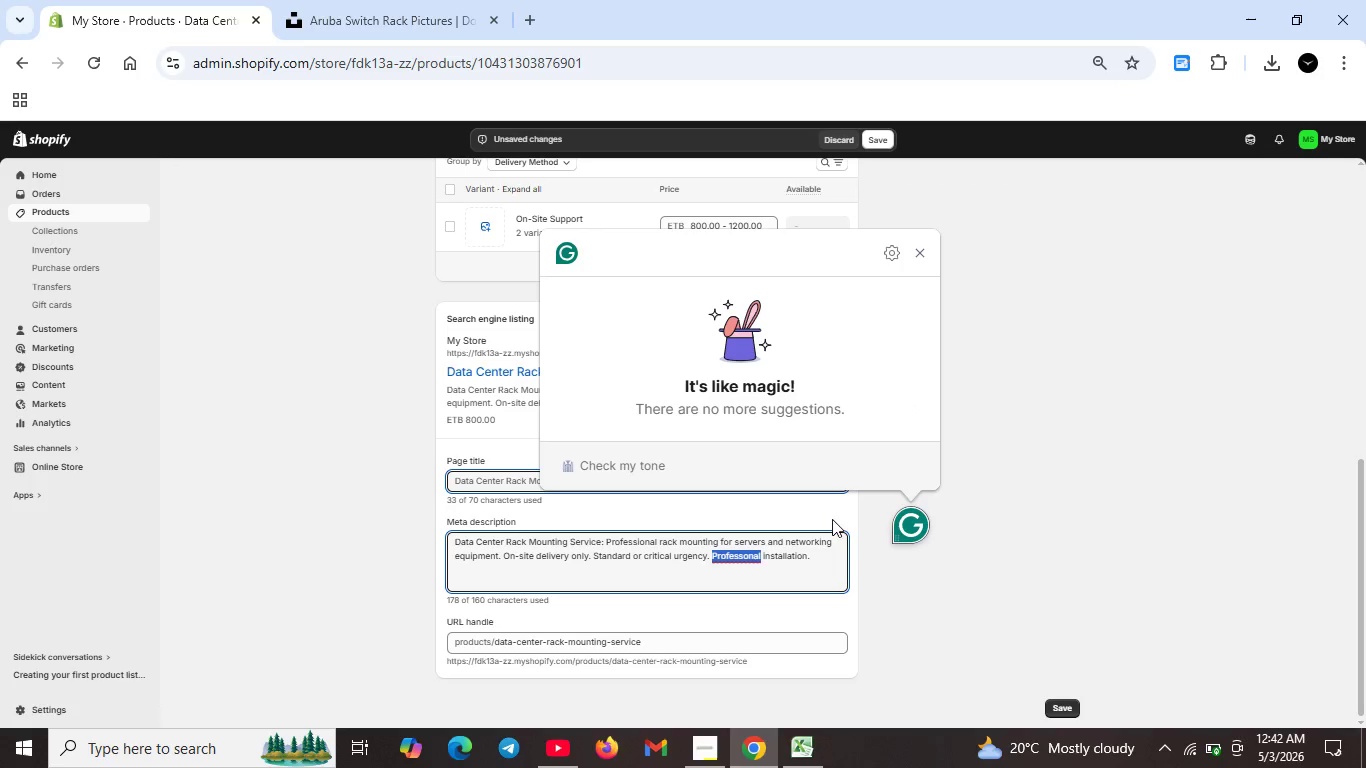 
key(Unknown)
 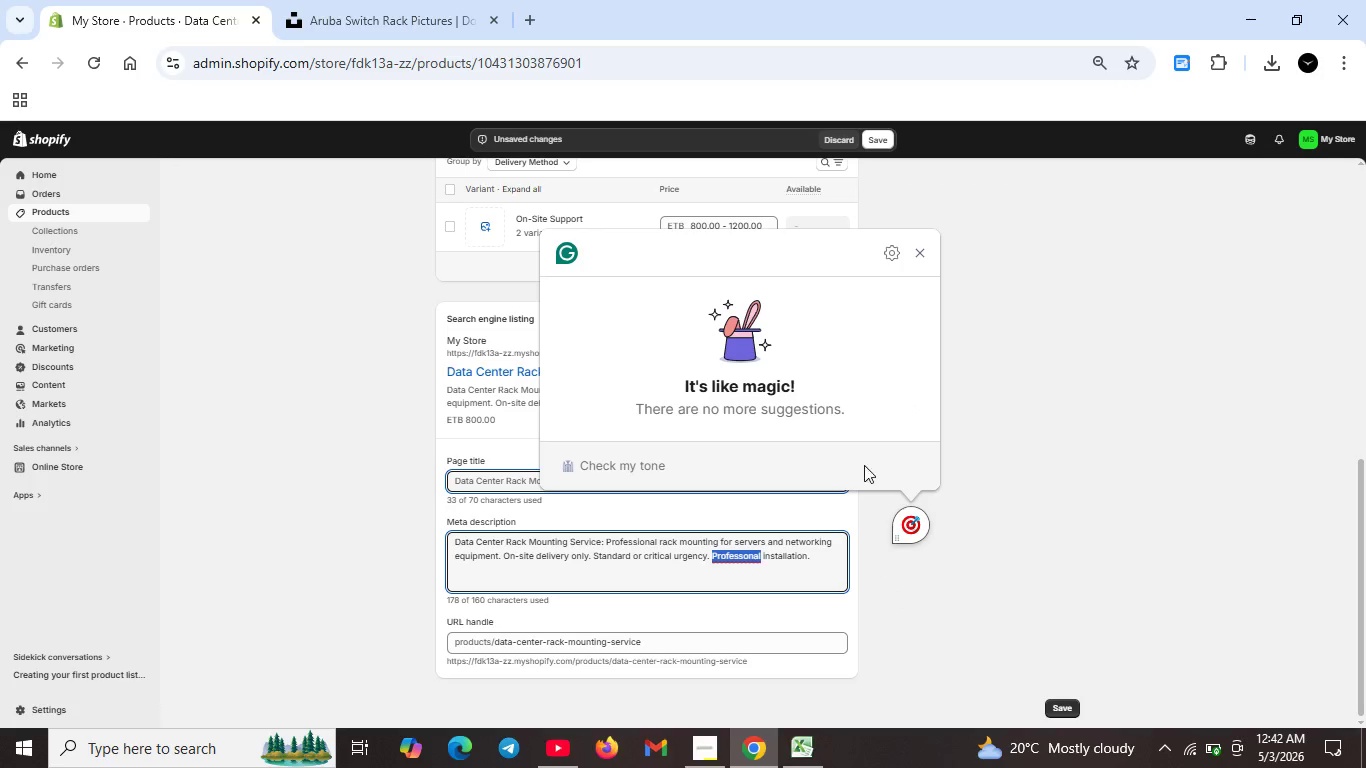 
left_click([921, 249])
 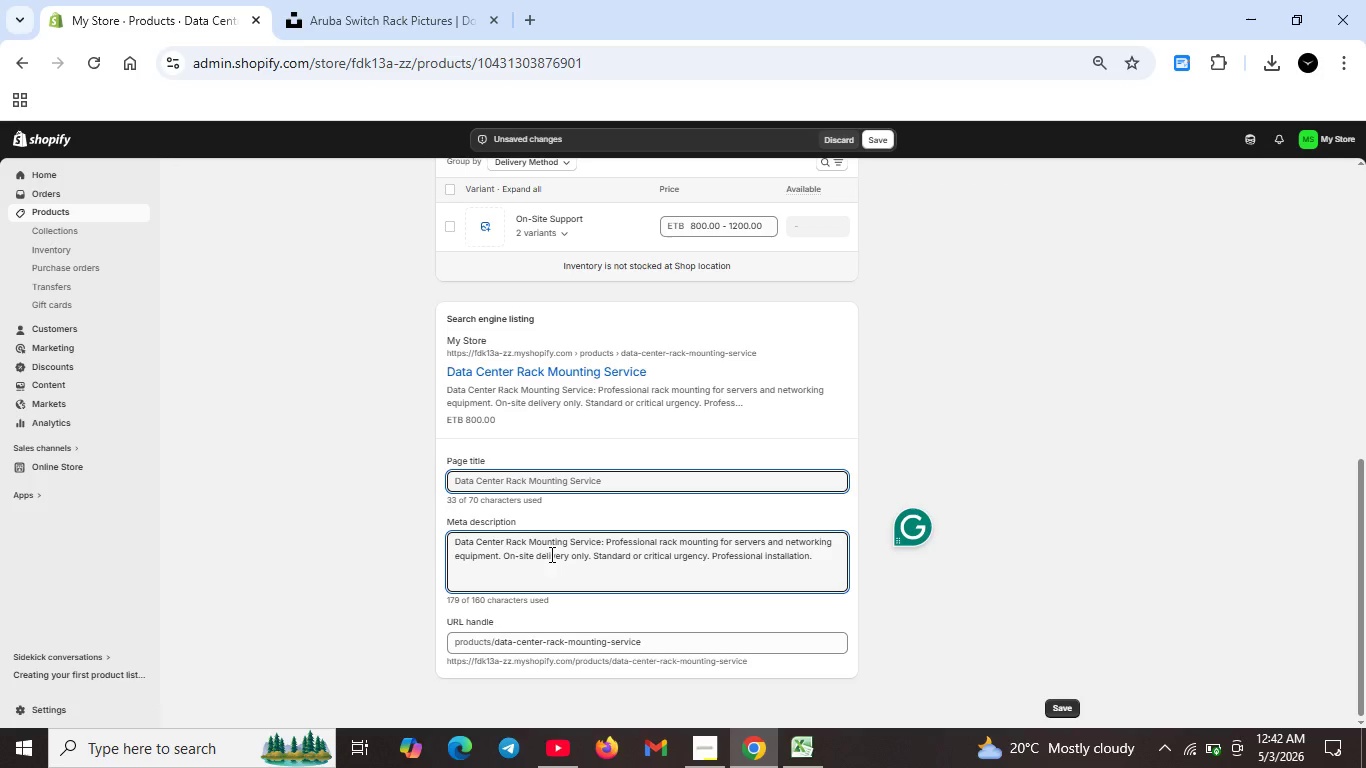 
wait(10.06)
 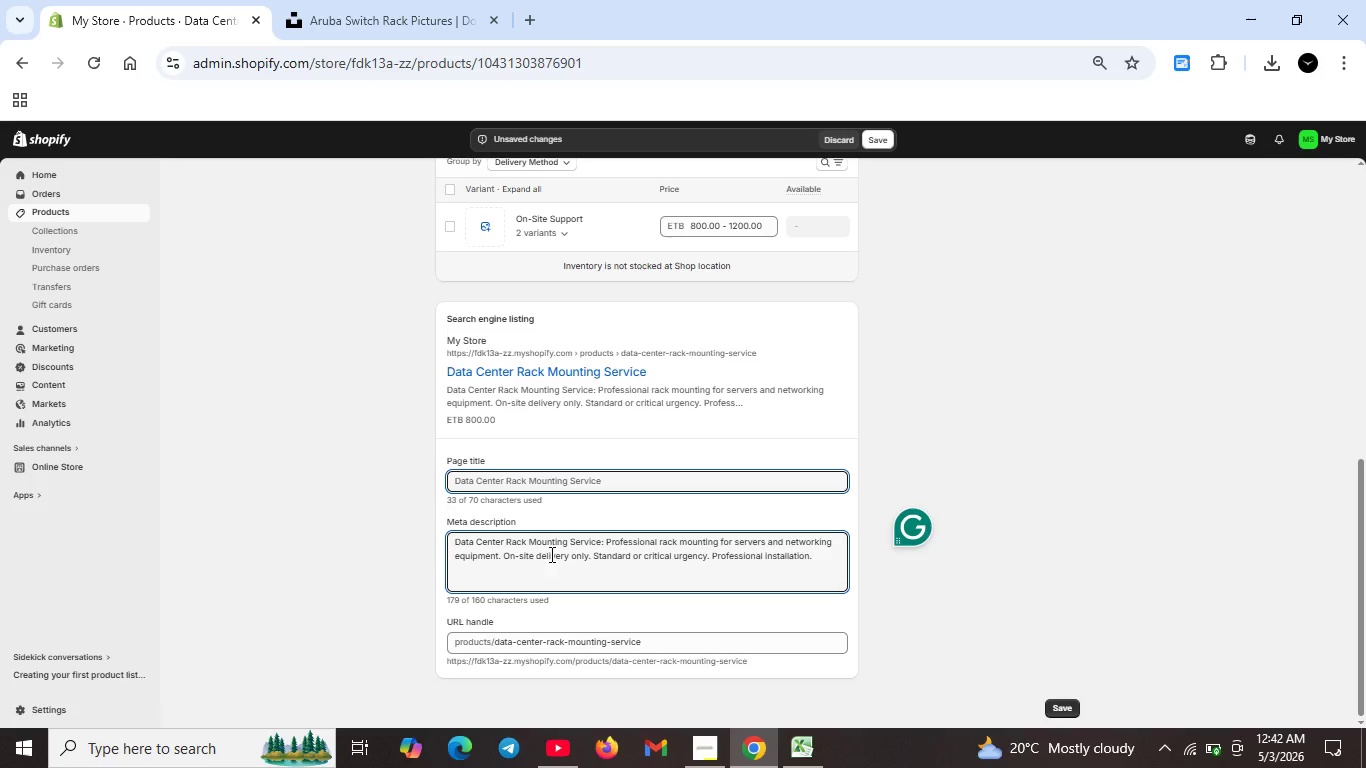 
scroll: coordinate [585, 603], scroll_direction: up, amount: 3.0
 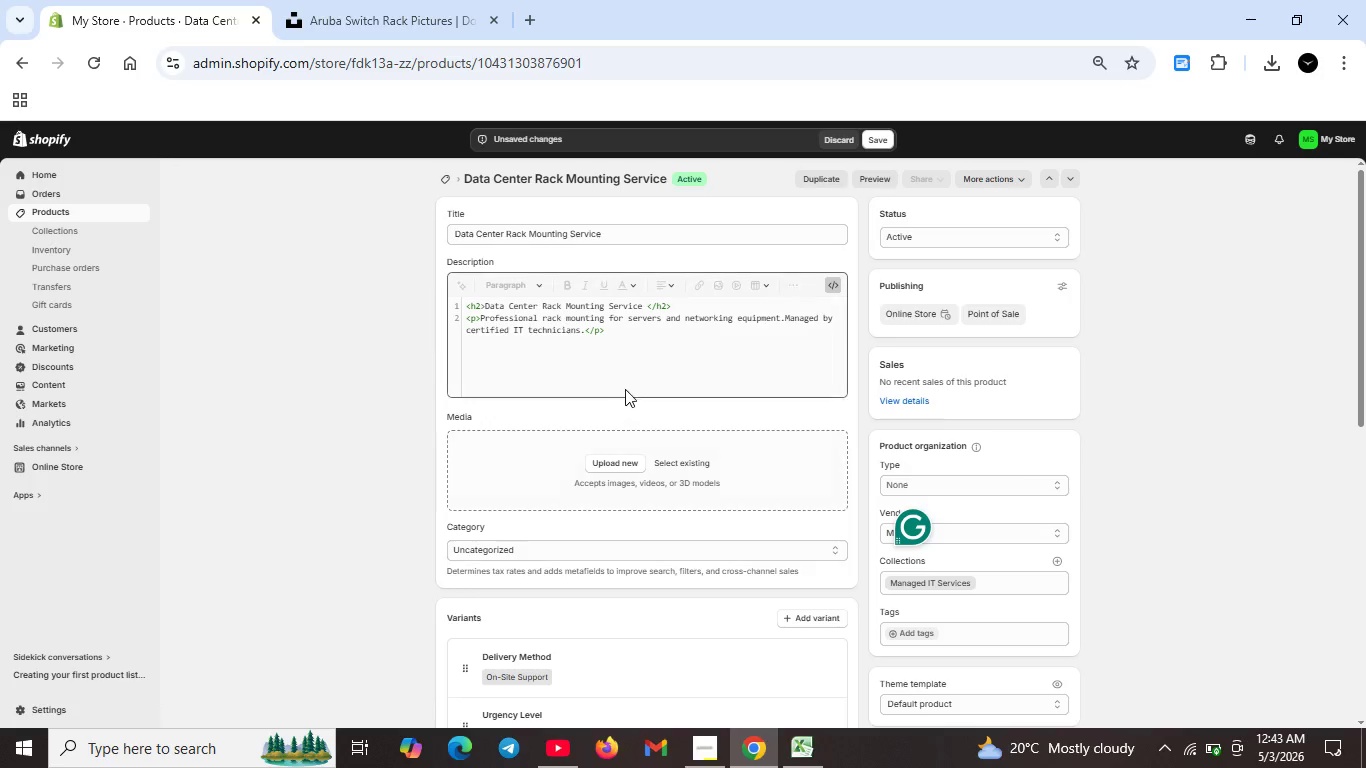 
left_click([351, 22])
 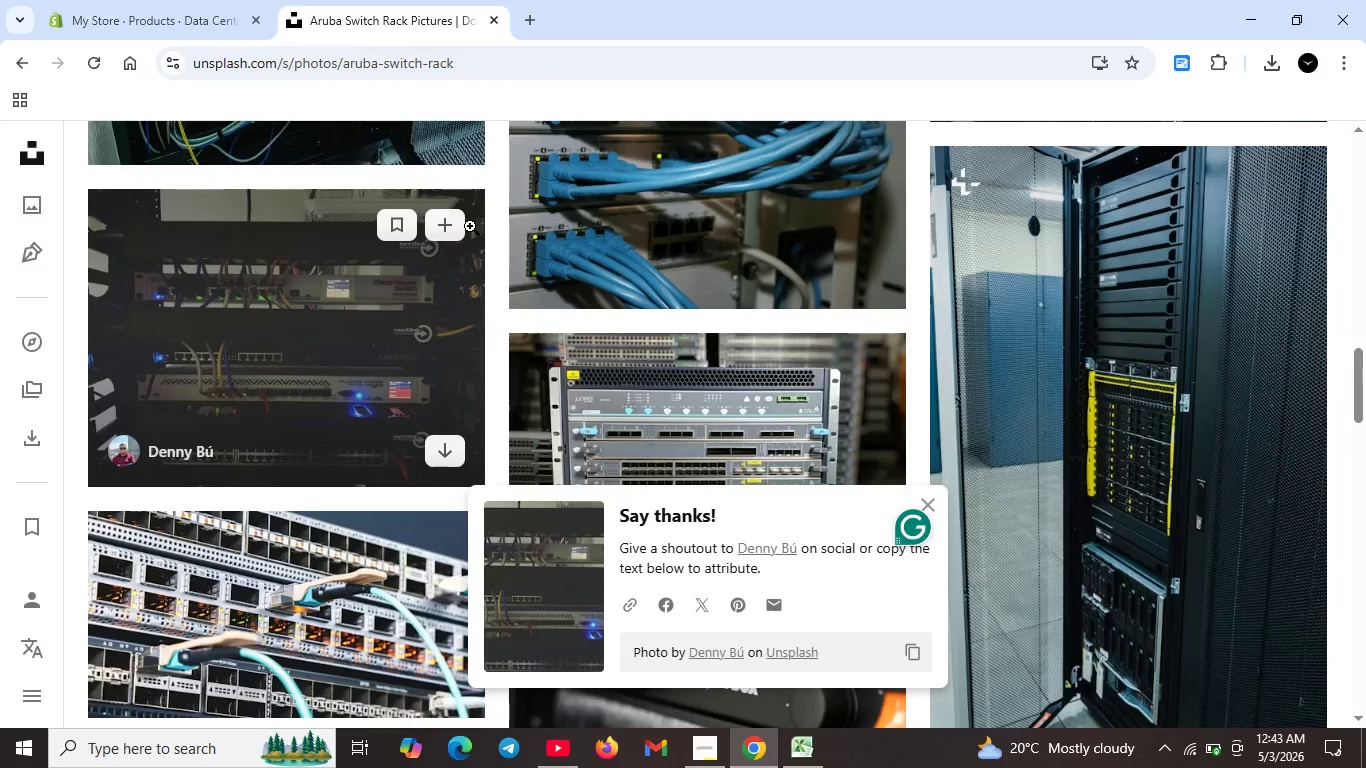 
scroll: coordinate [449, 231], scroll_direction: up, amount: 20.0
 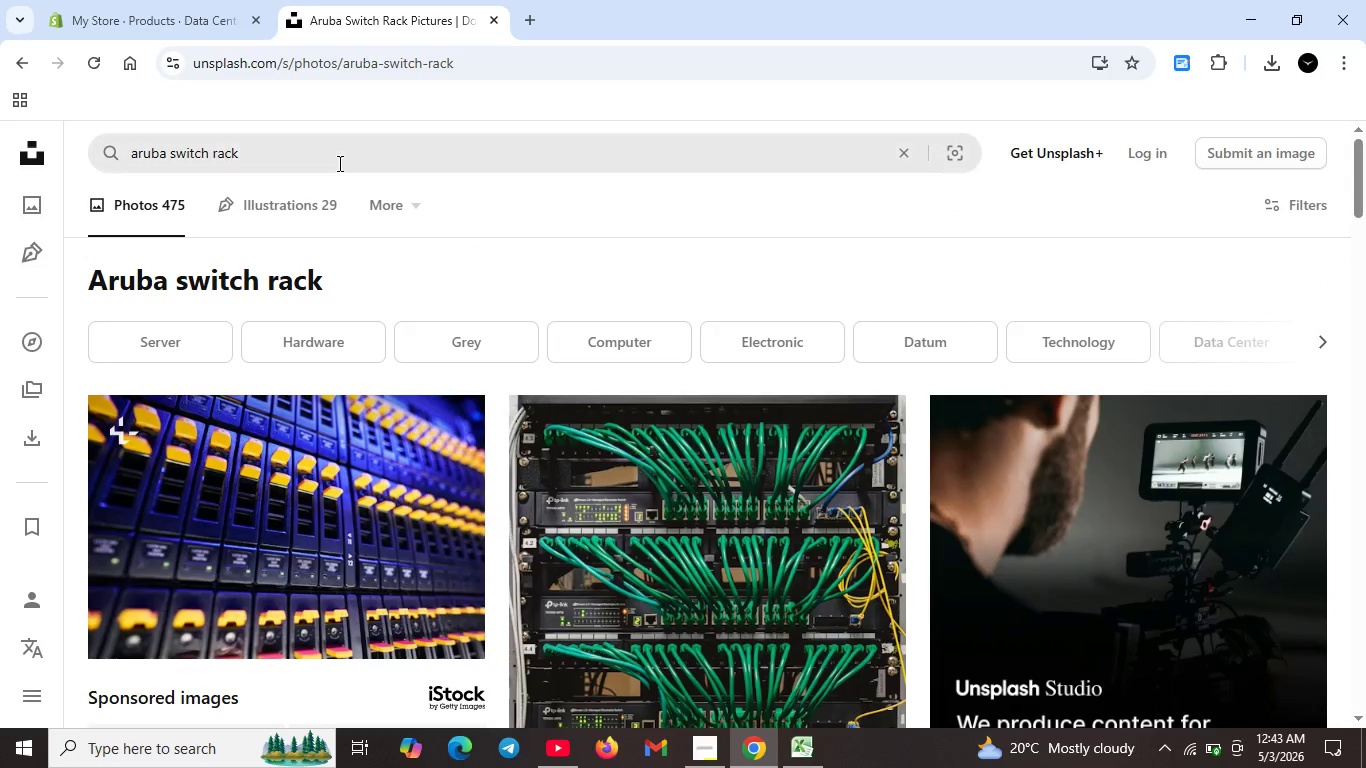 
left_click([338, 162])
 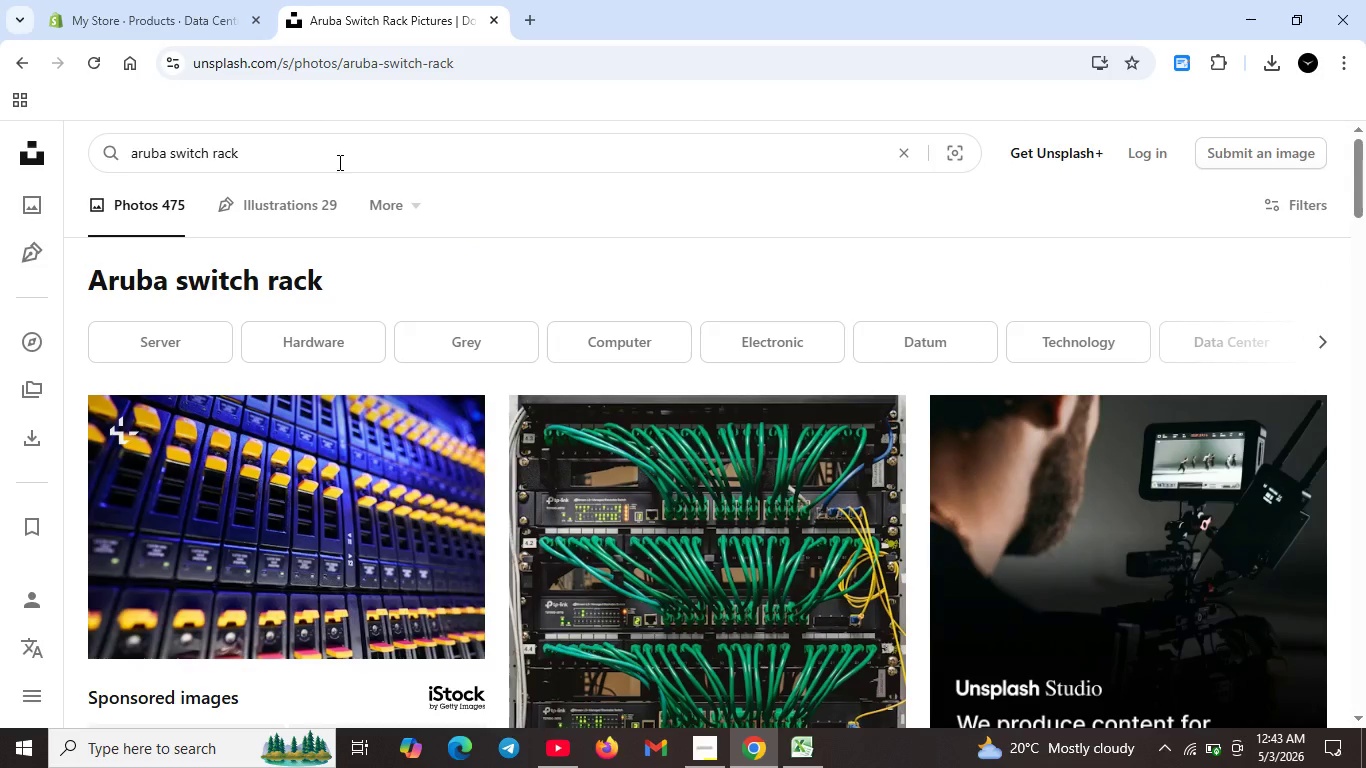 
key(Control+A)
 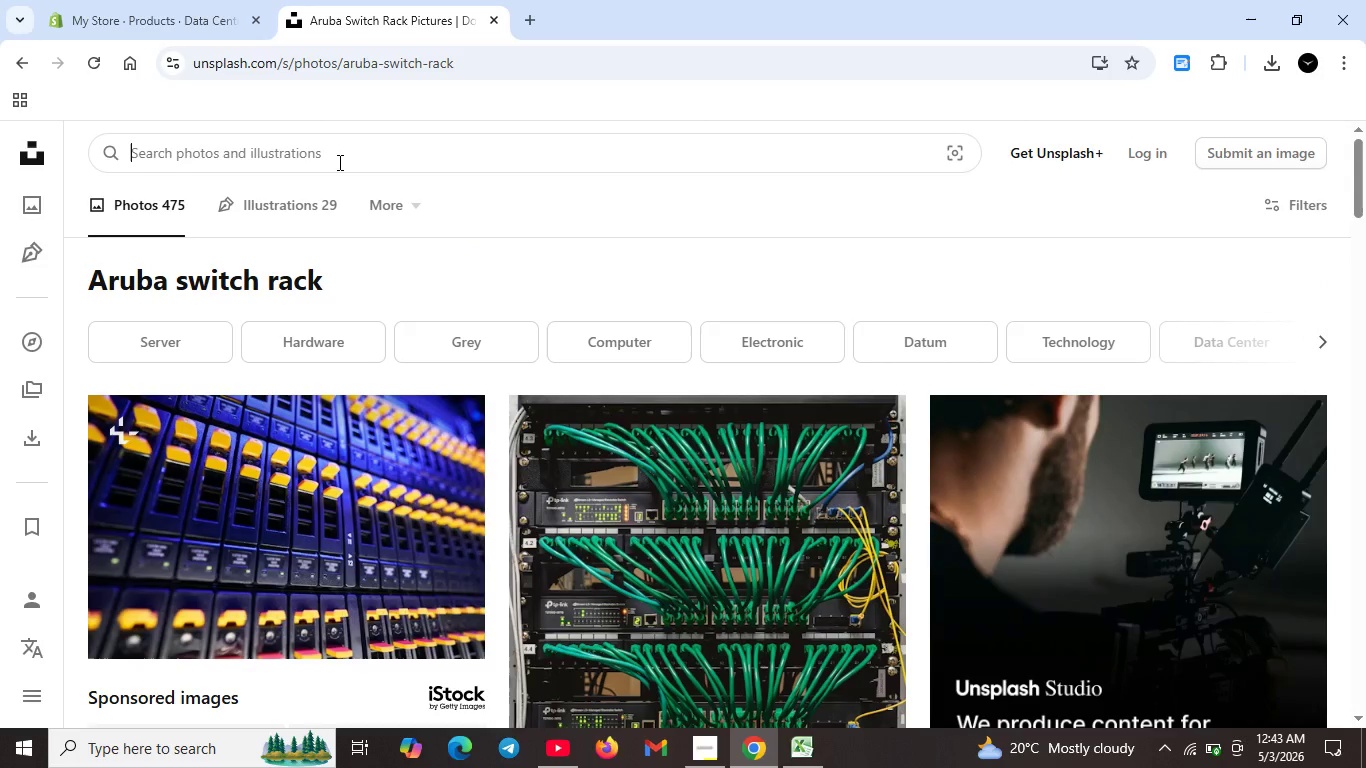 
key(Backspace)
type(server rack  mounting)
 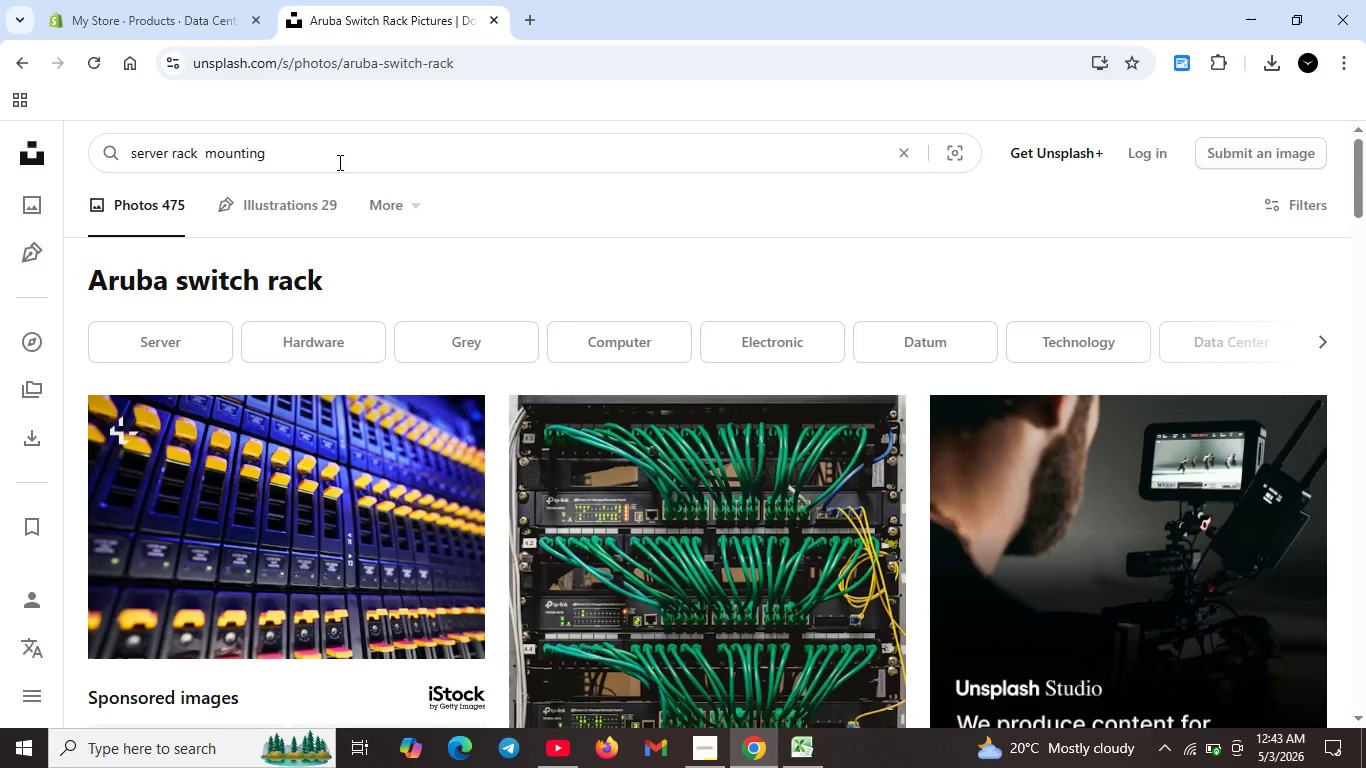 
key(Enter)
 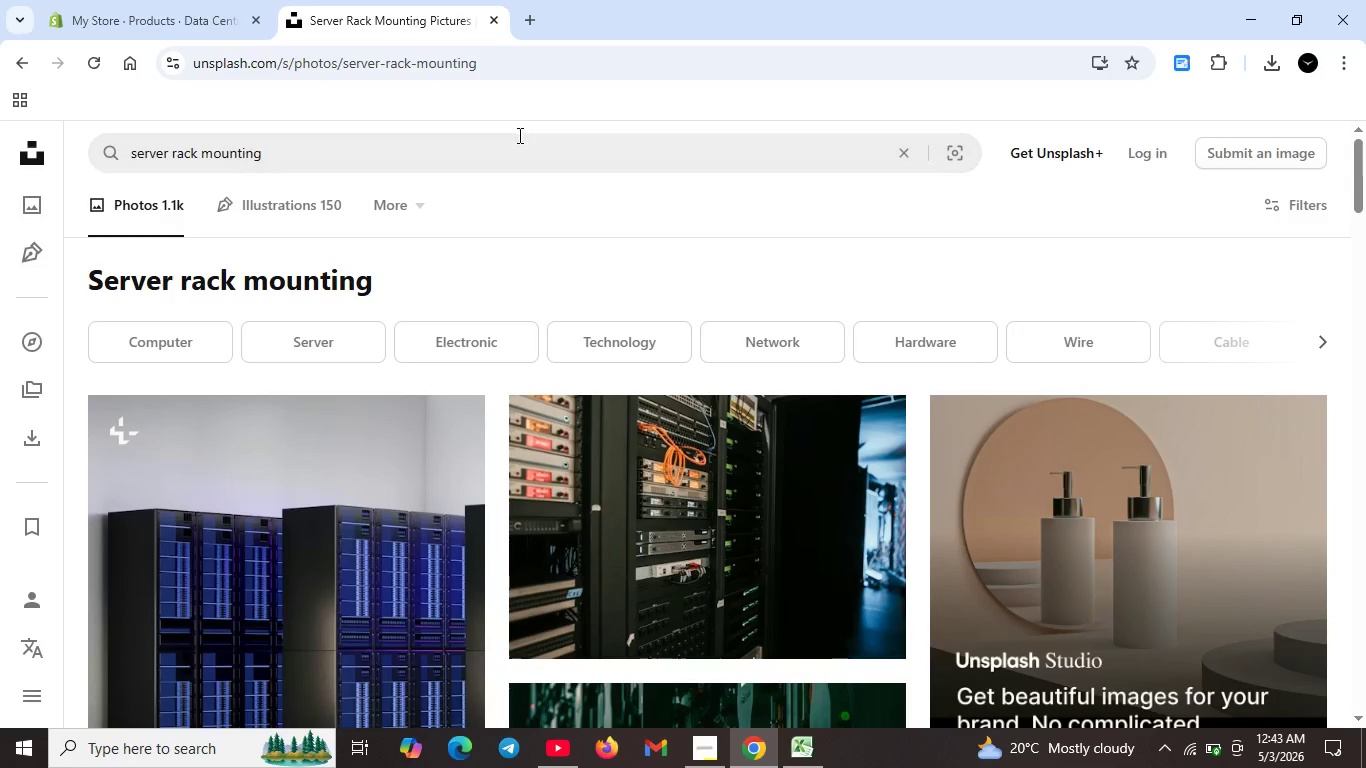 
wait(5.36)
 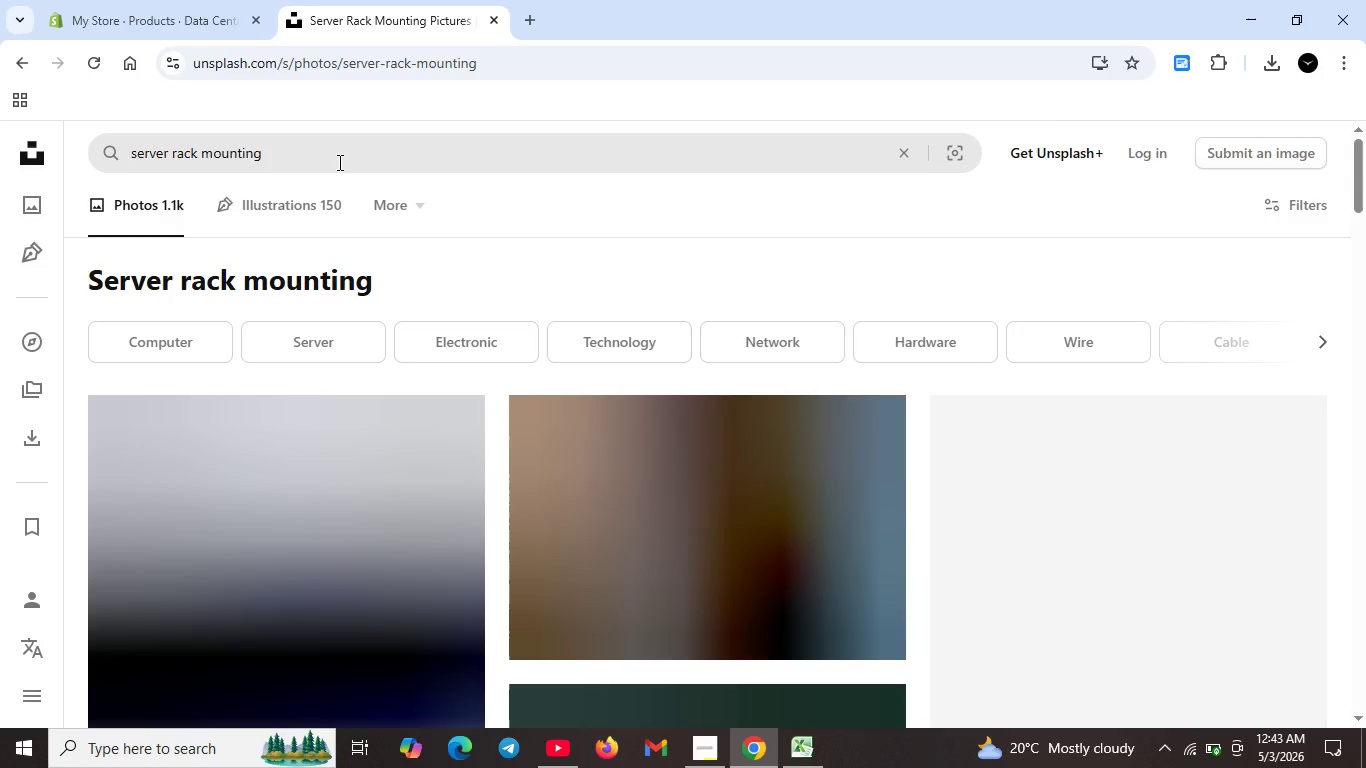 
left_click([869, 624])
 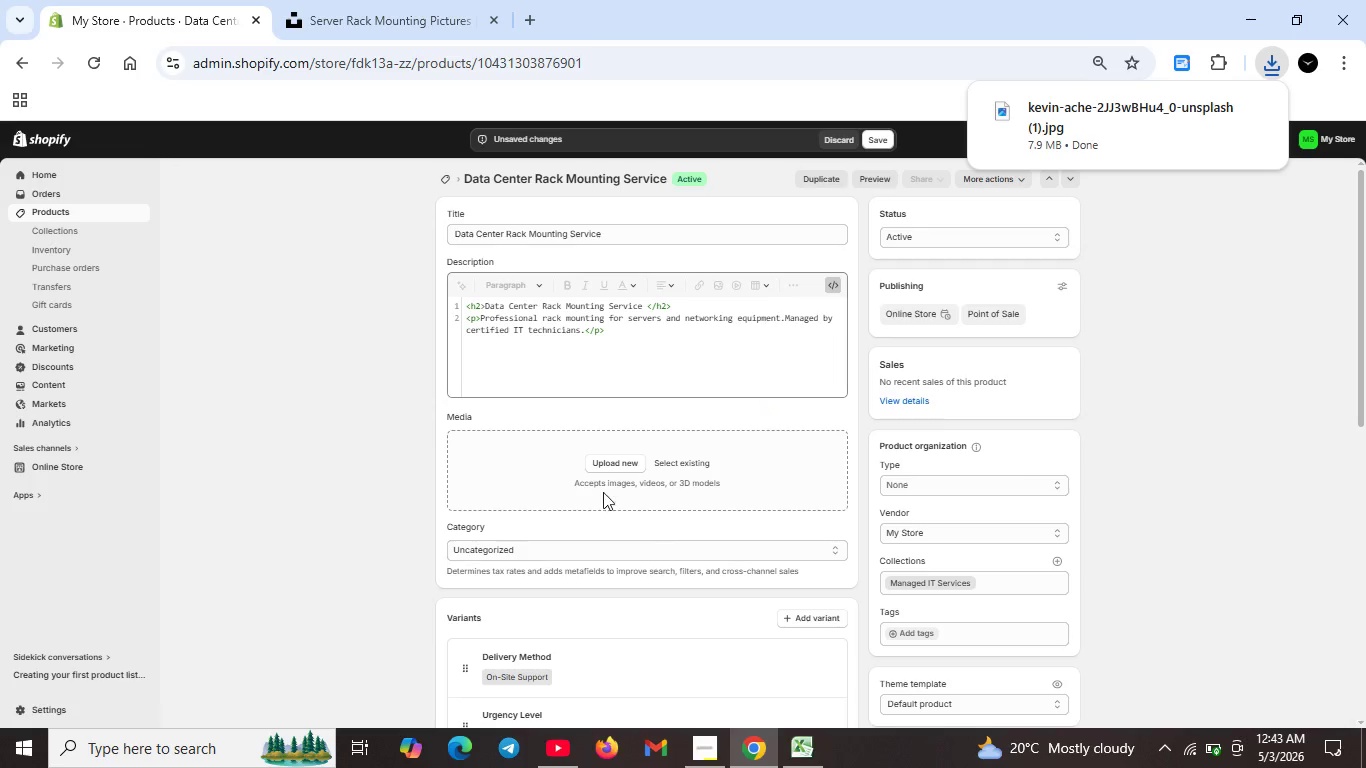 
wait(5.73)
 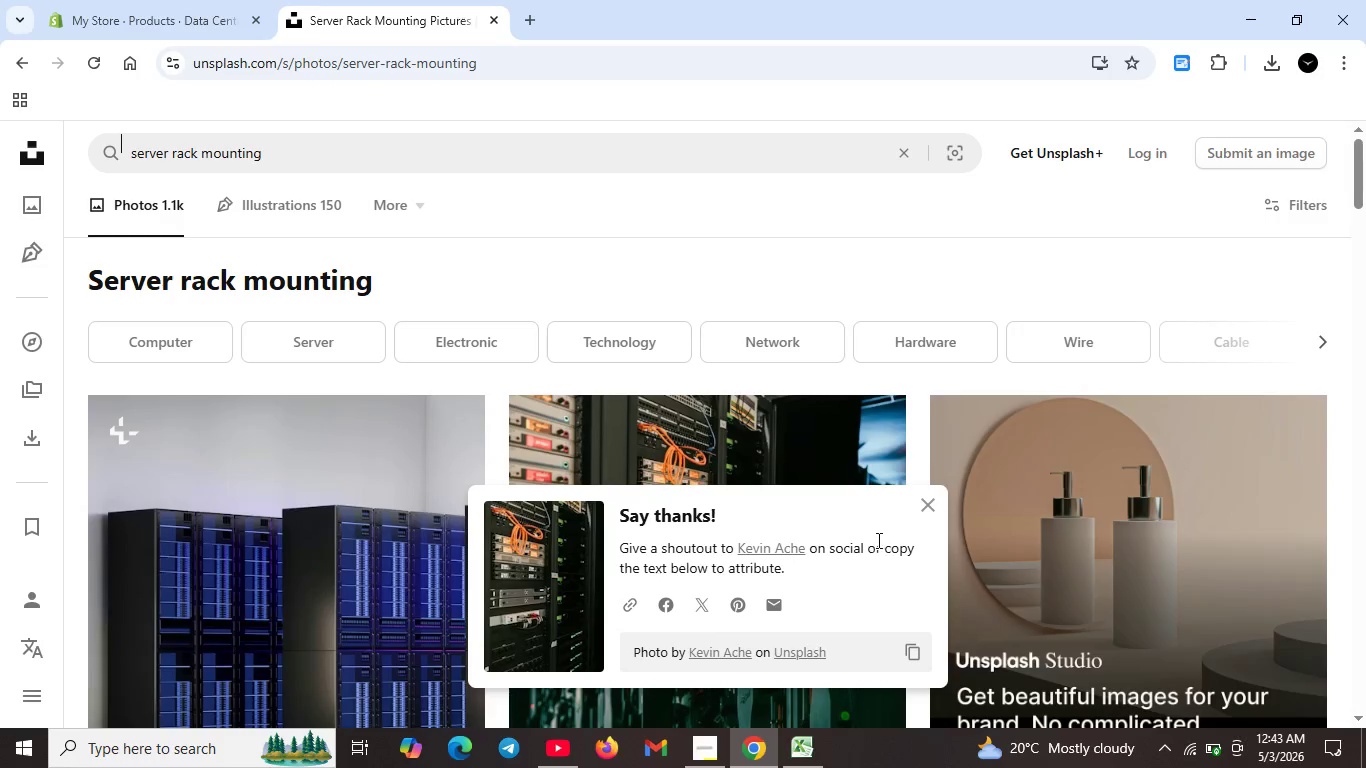 
mouse_move([611, 464])
 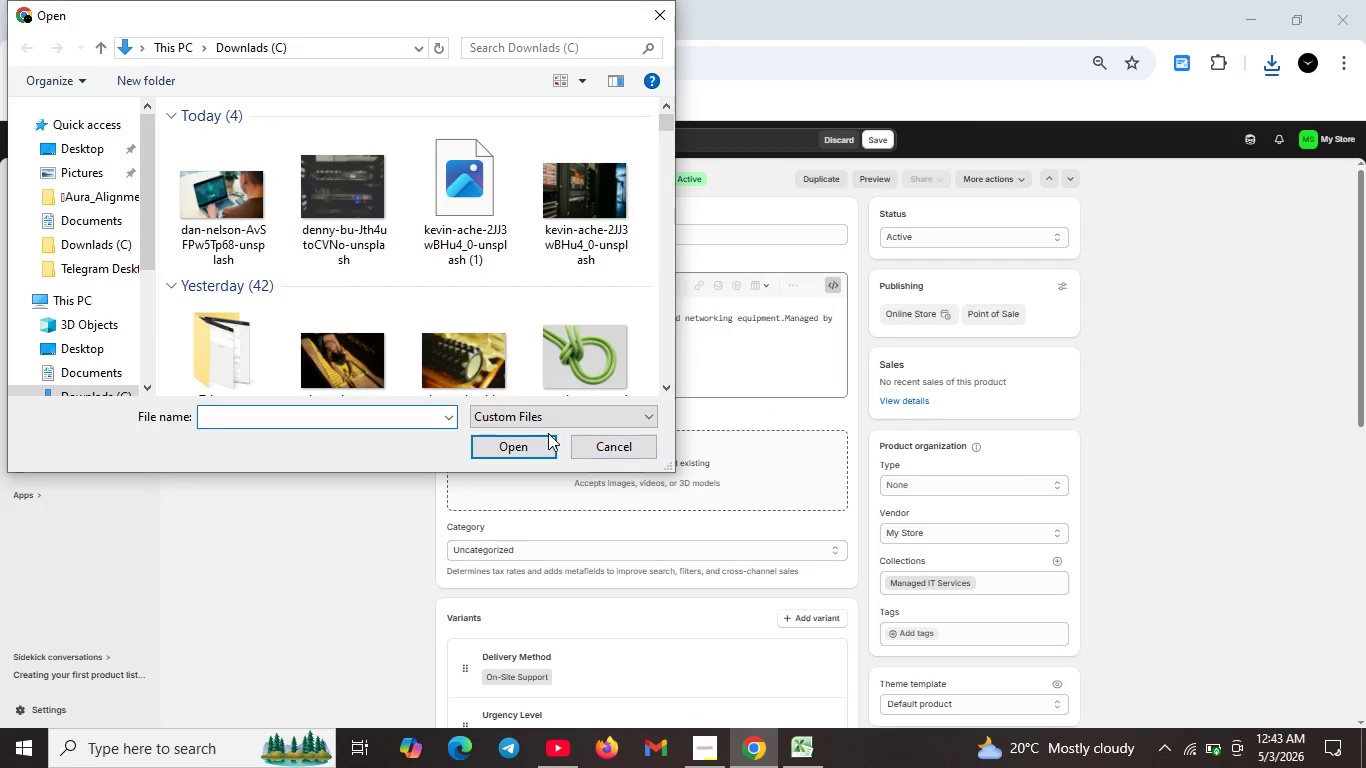 
type(ke)
 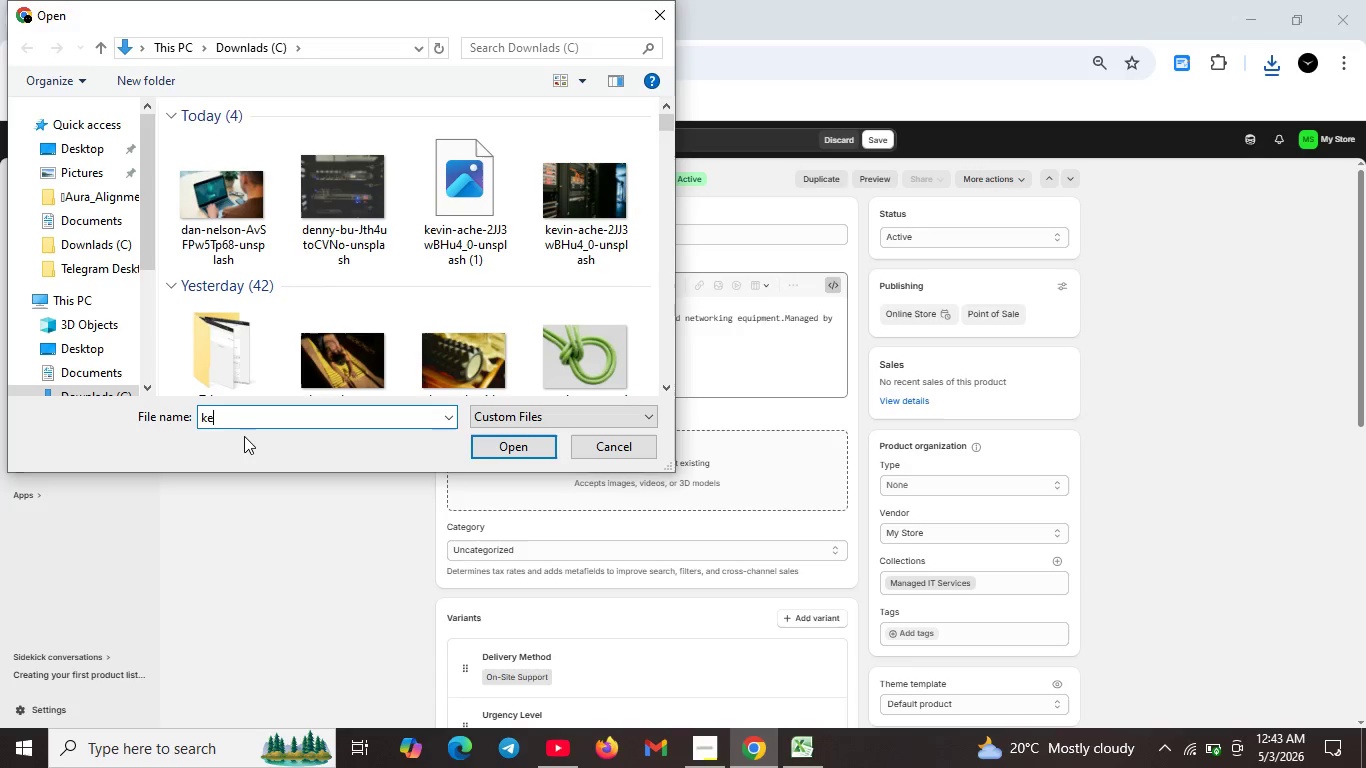 
type(vin ache)
 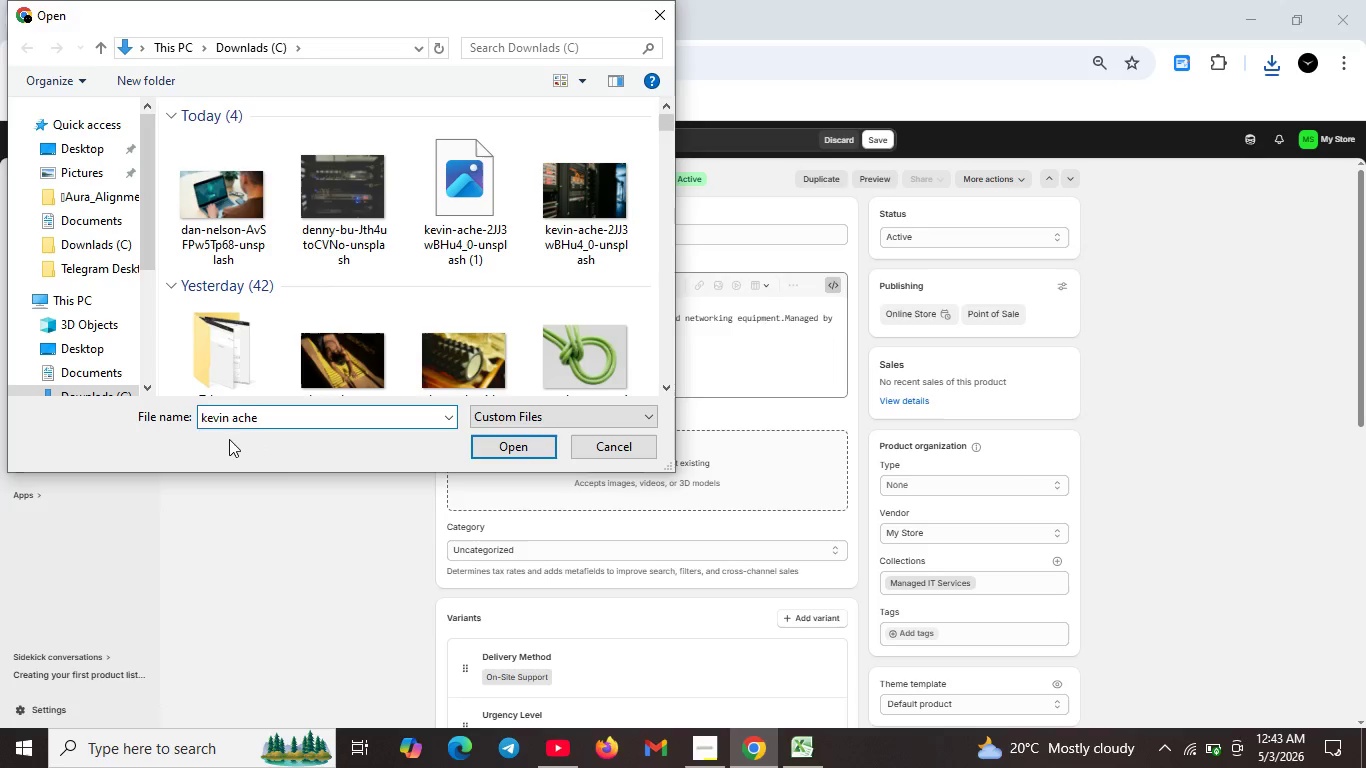 
key(Enter)
 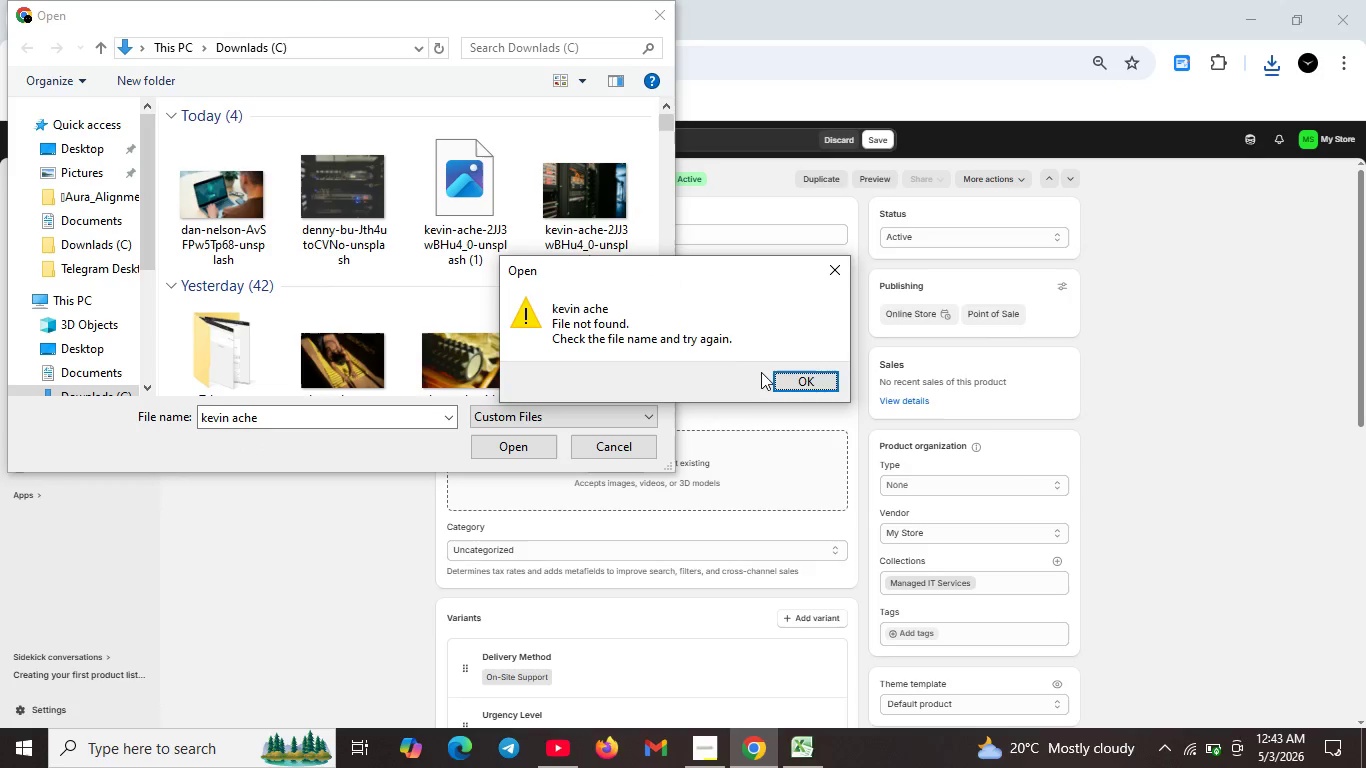 
left_click([772, 374])
 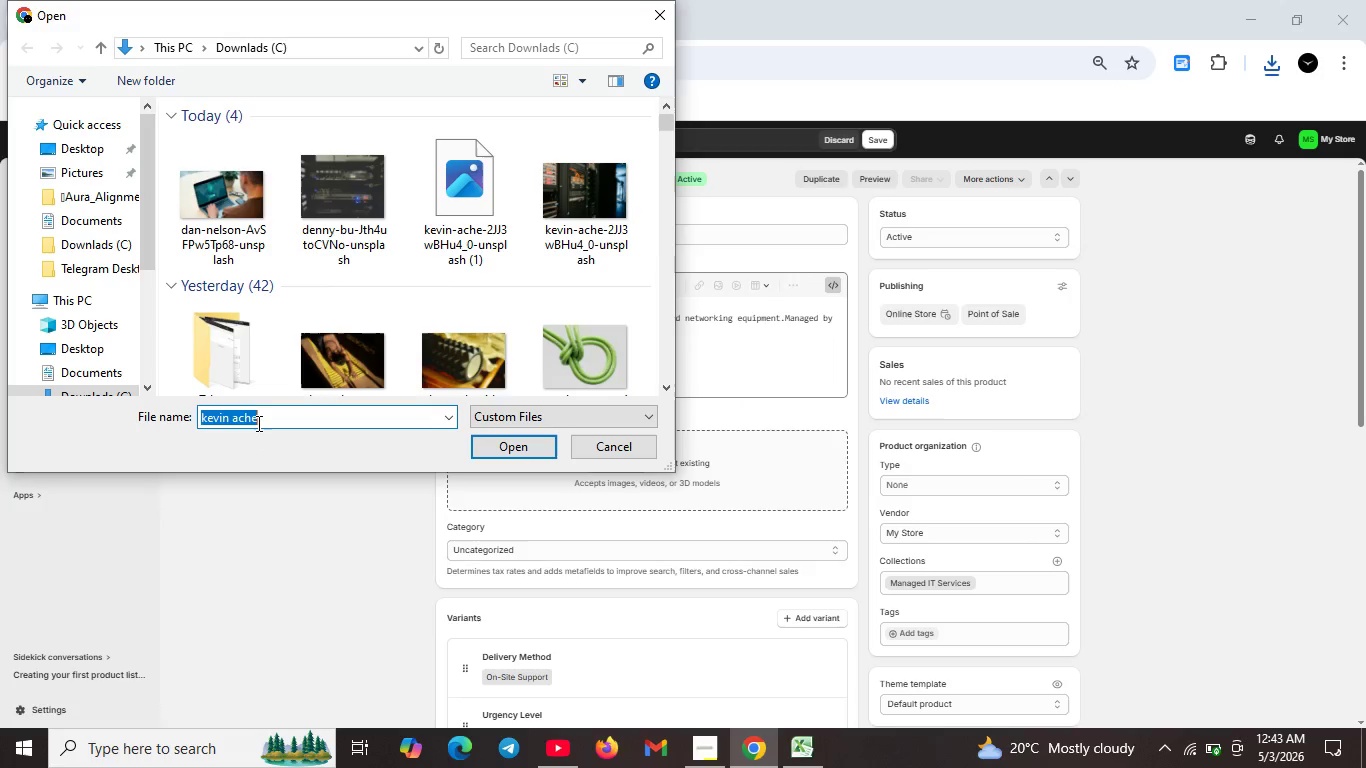 
left_click([257, 423])
 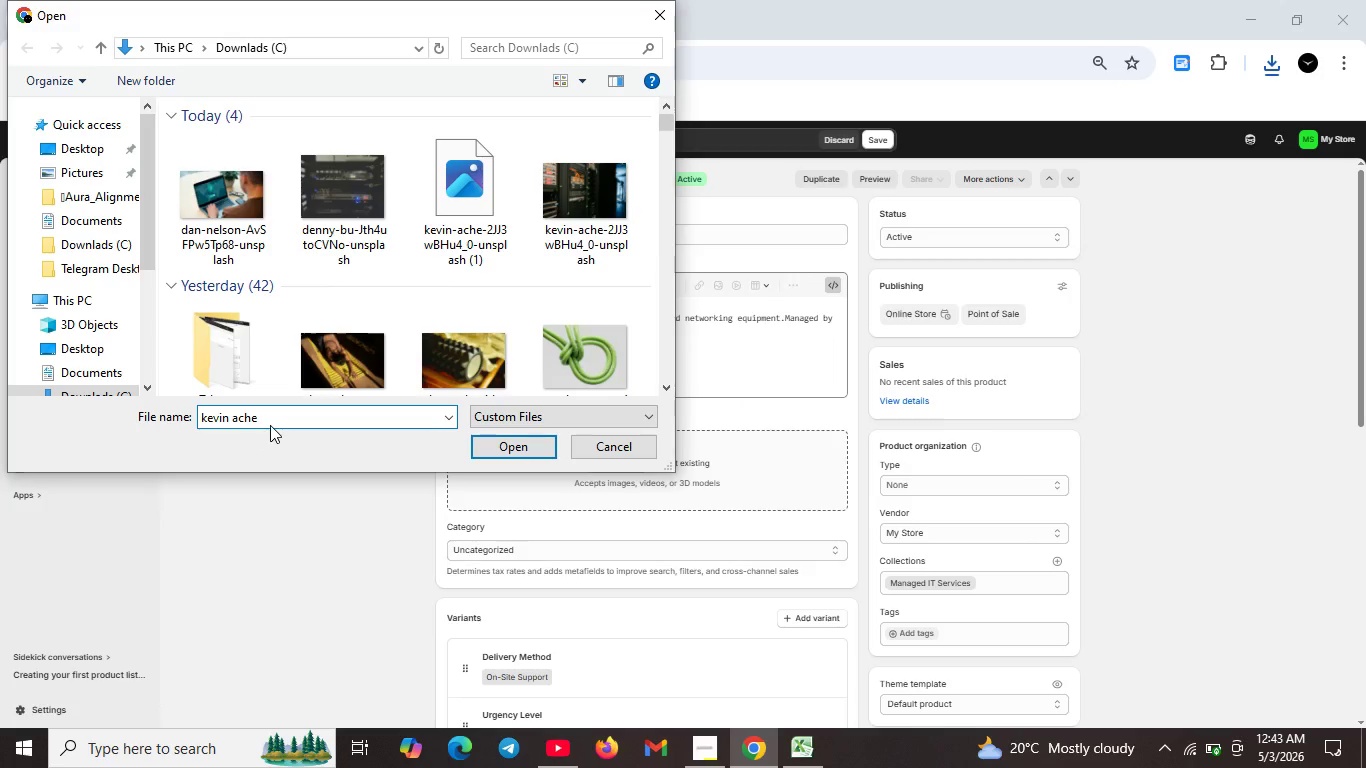 
key(Backspace)
 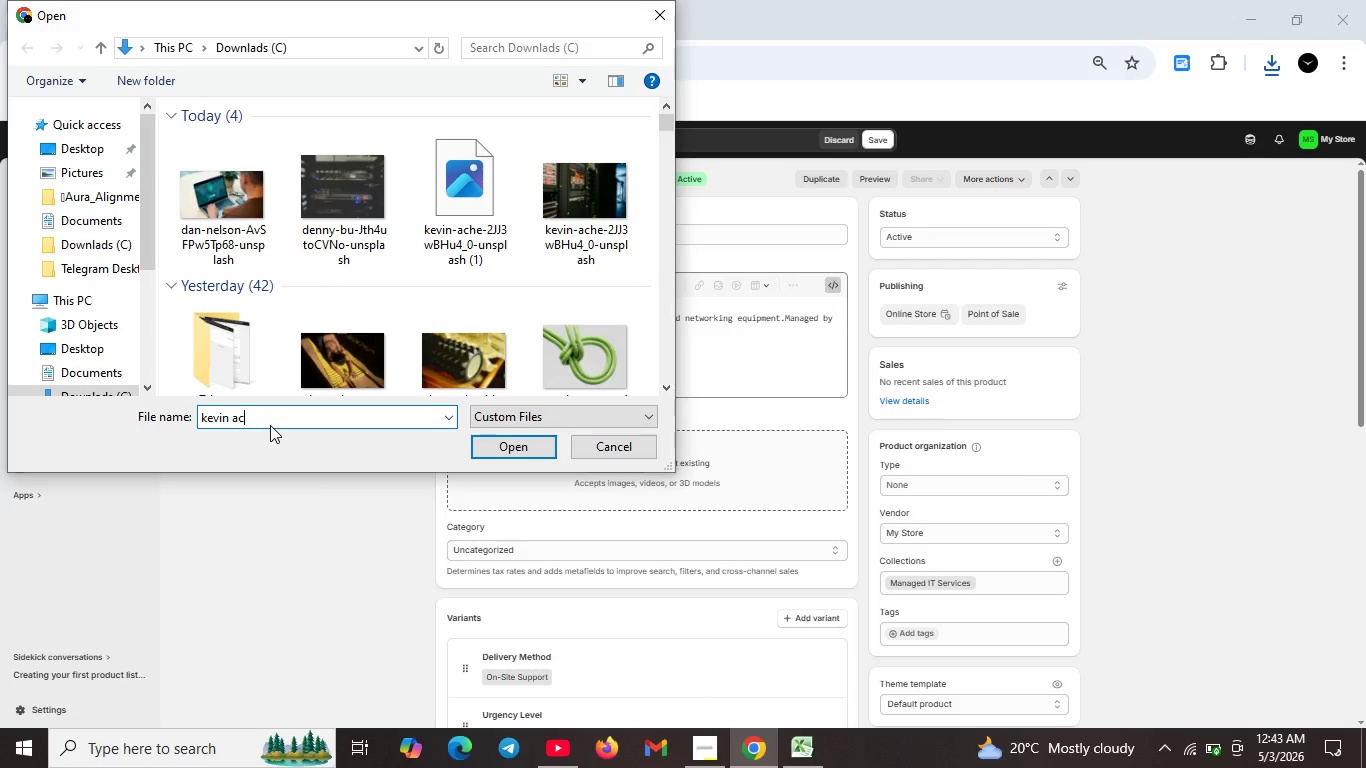 
key(Backspace)
 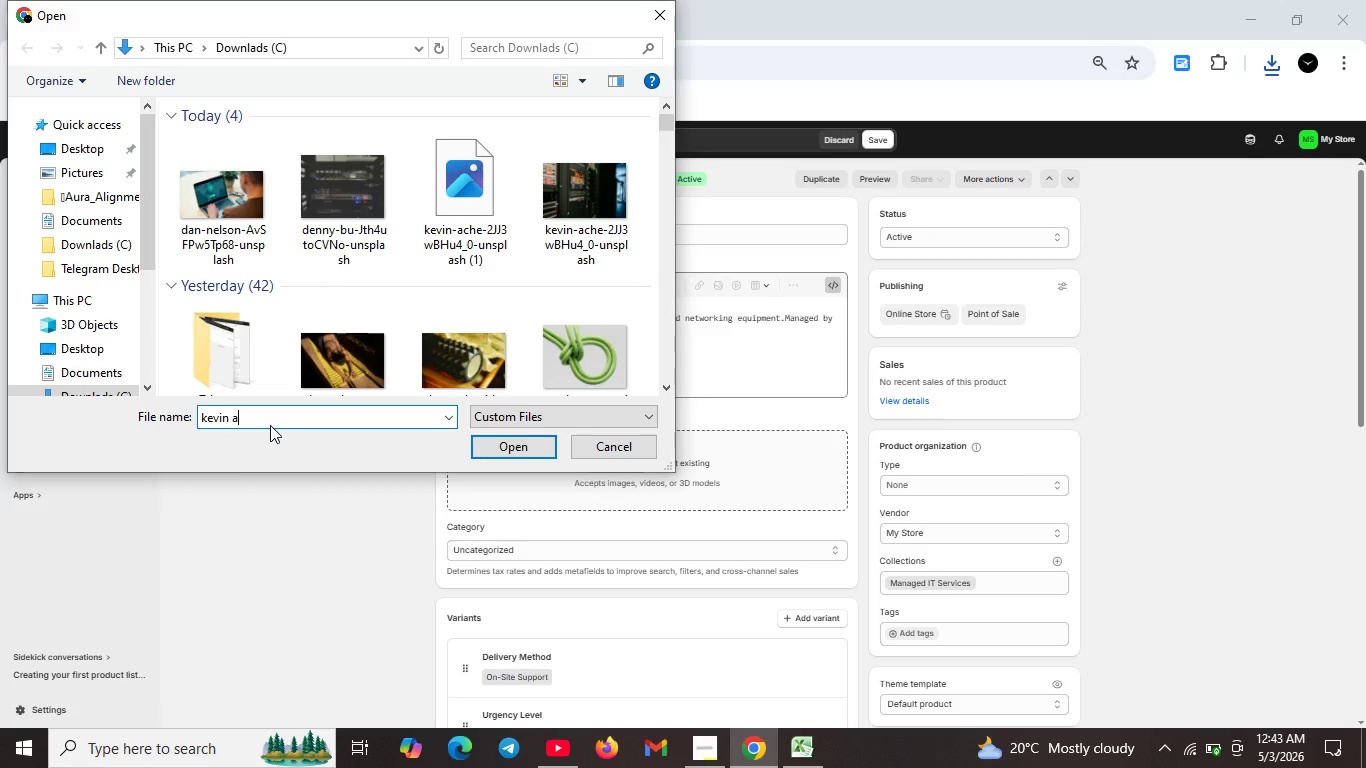 
key(Backspace)
 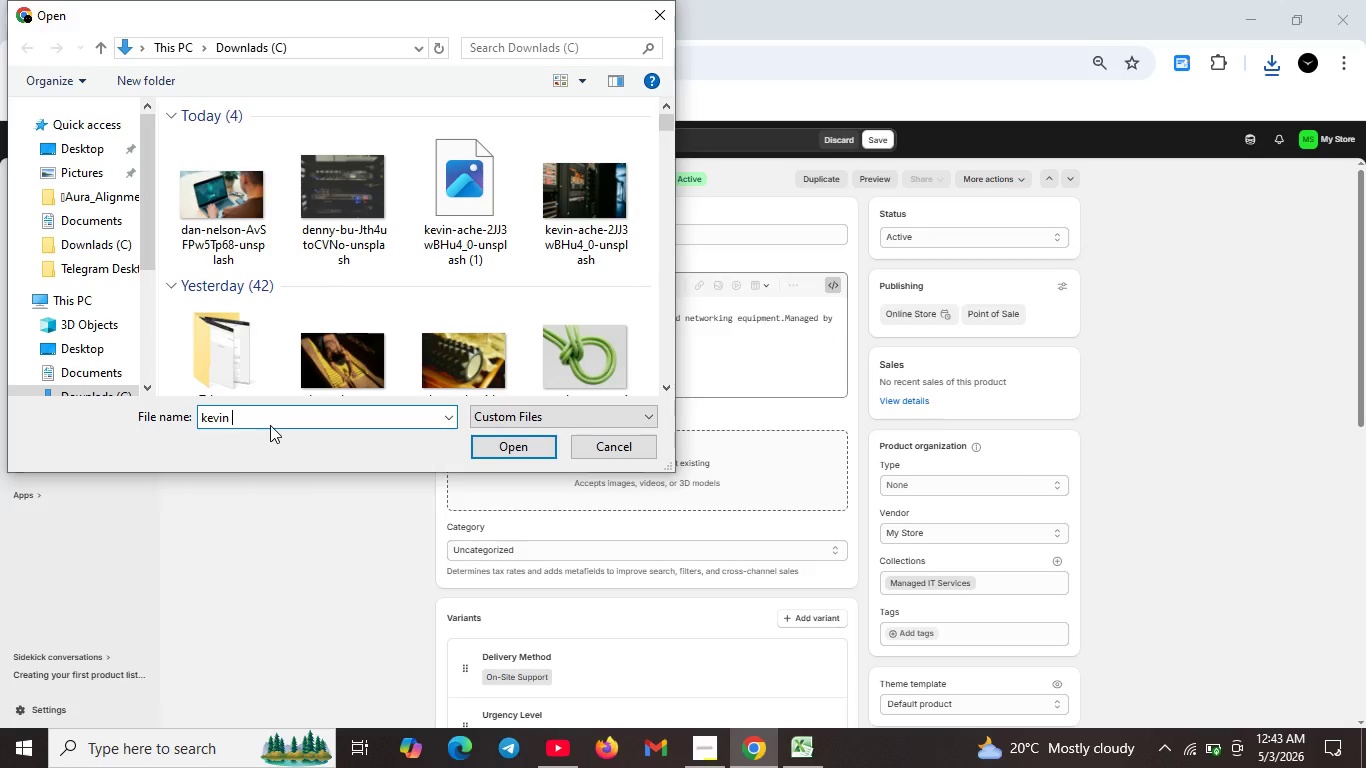 
key(Backspace)
 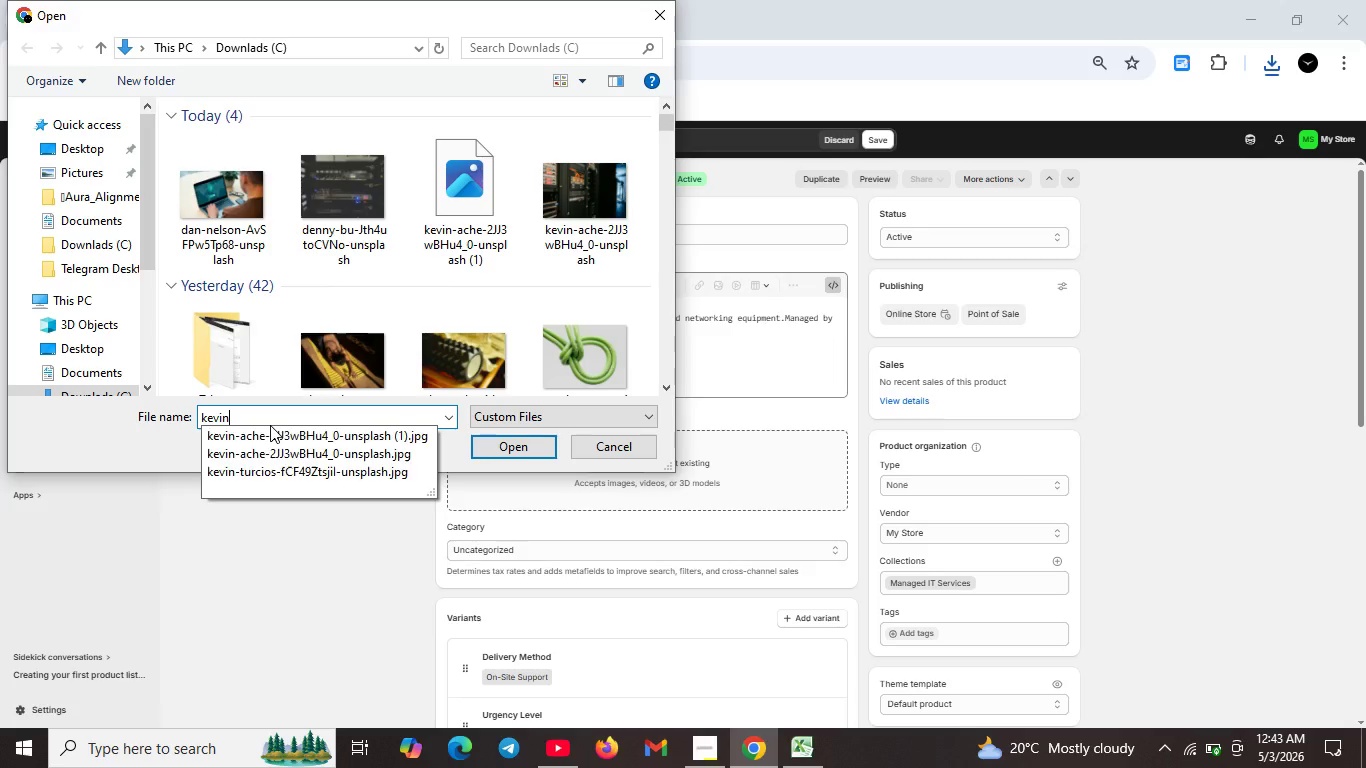 
key(Backspace)
 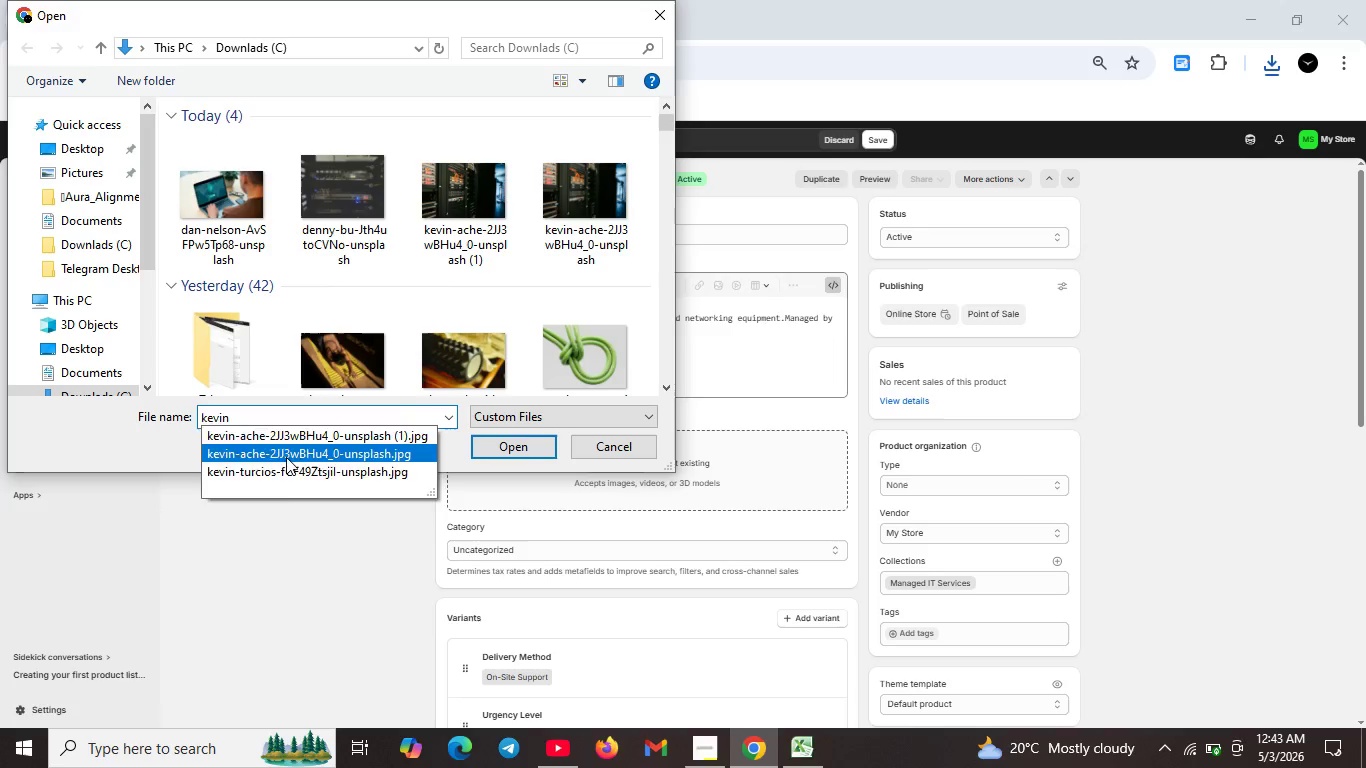 
left_click([528, 440])
 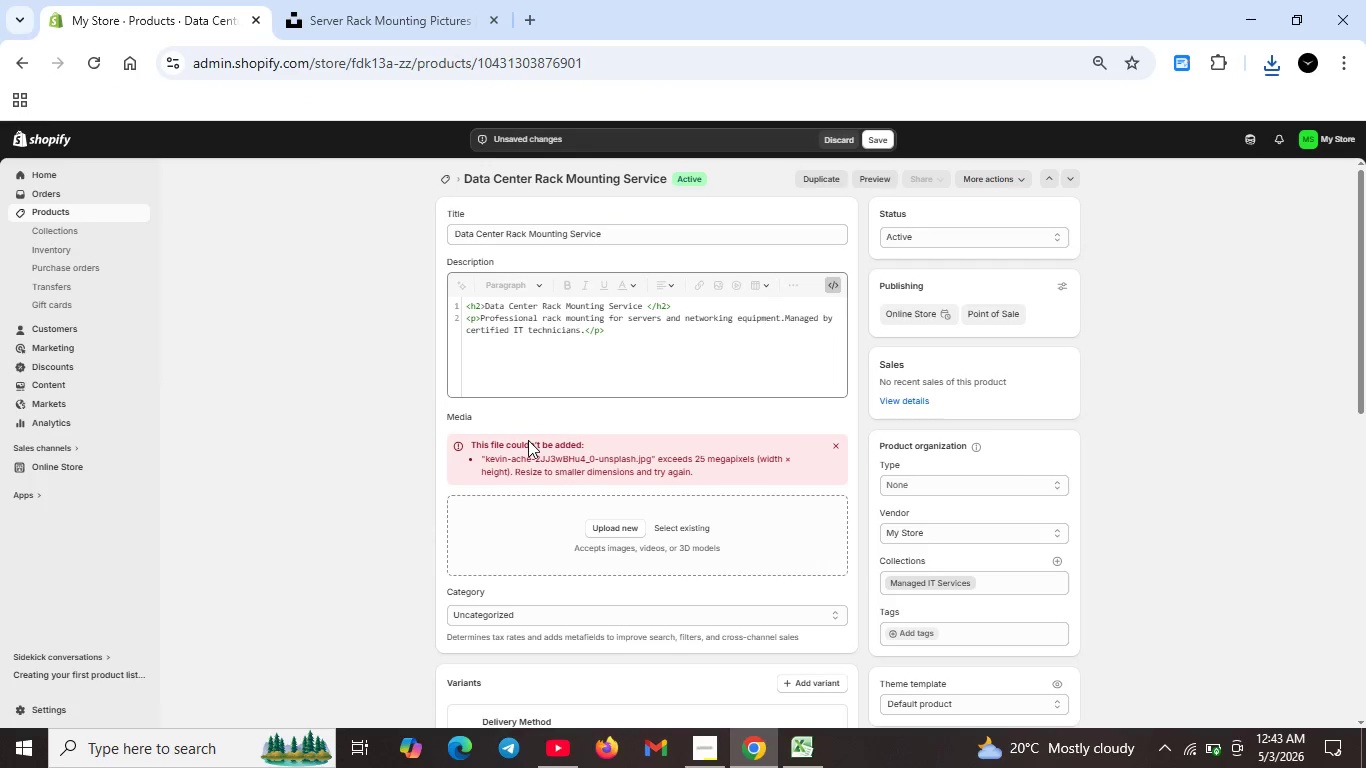 
scroll: coordinate [528, 440], scroll_direction: up, amount: 1.0
 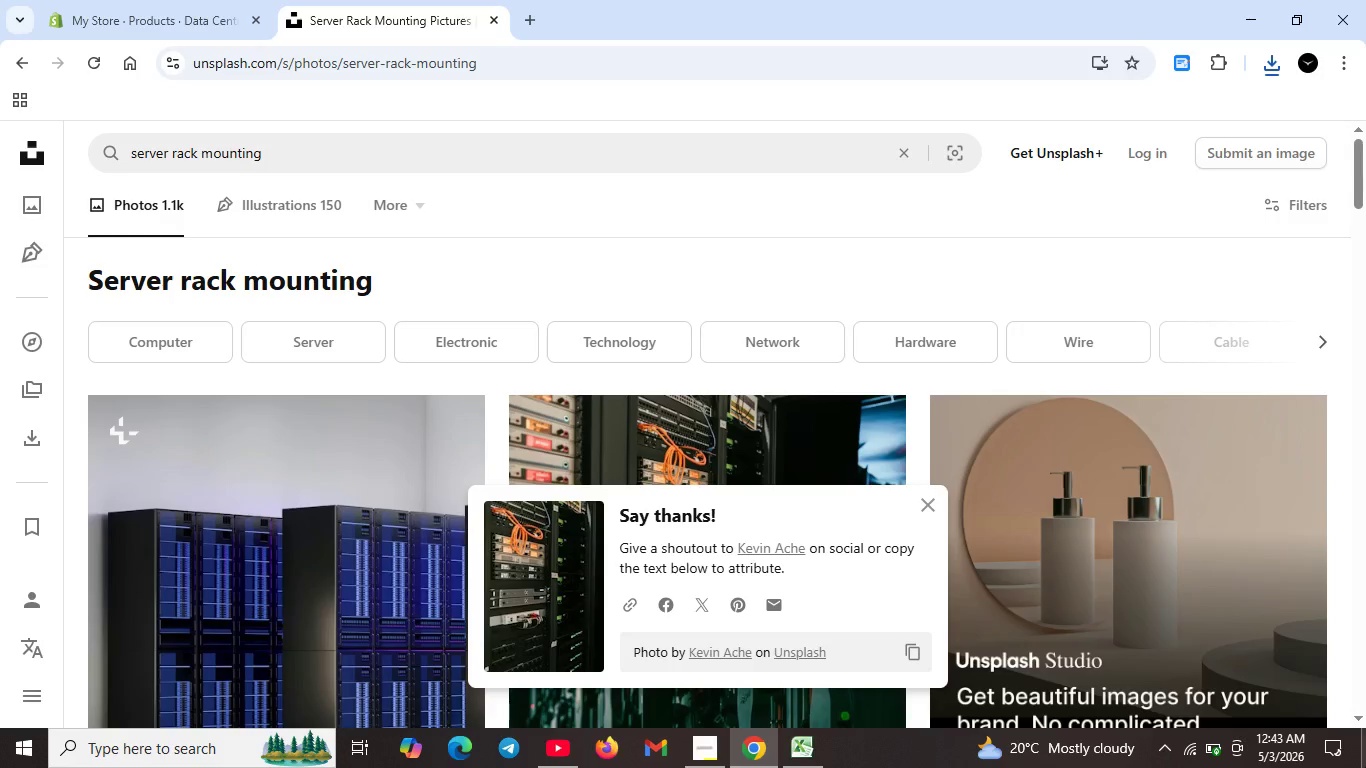 
scroll: coordinate [1200, 590], scroll_direction: down, amount: 16.0
 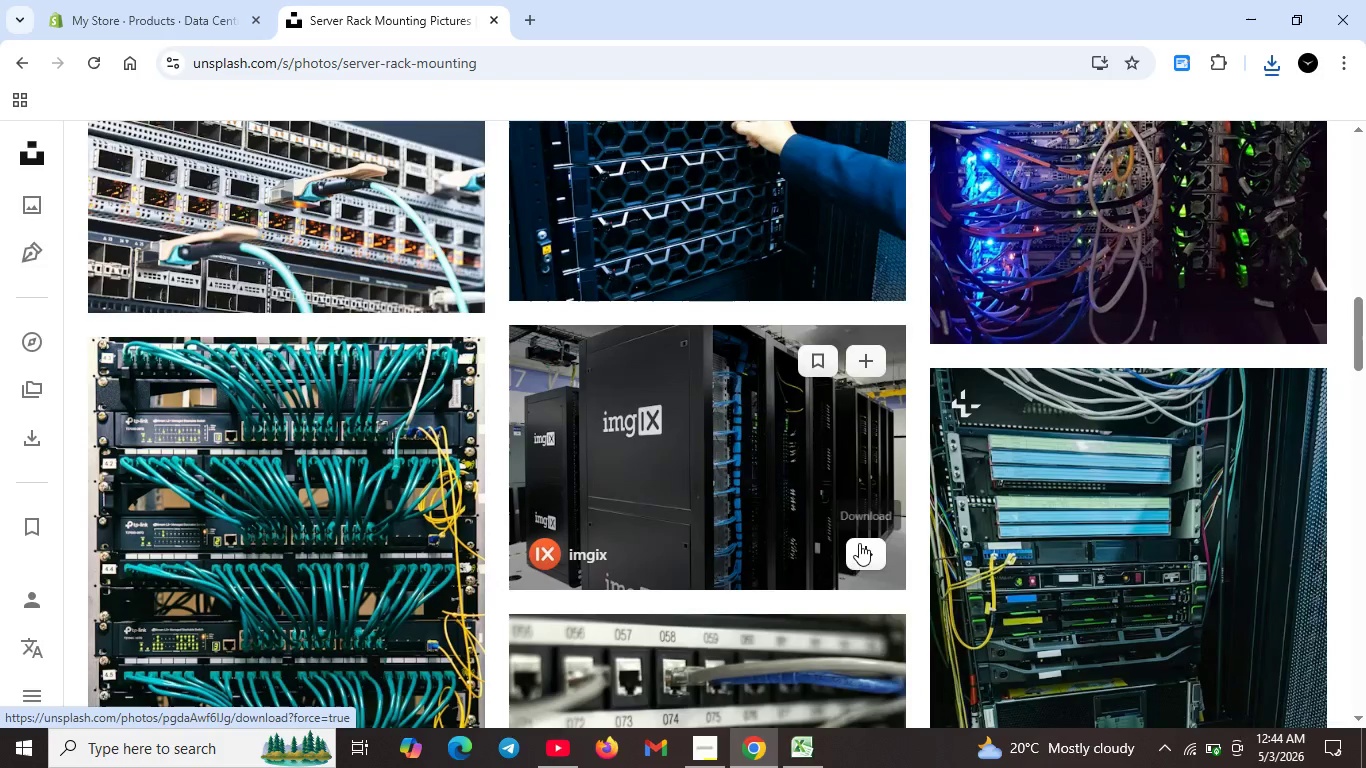 
mouse_move([858, 564])
 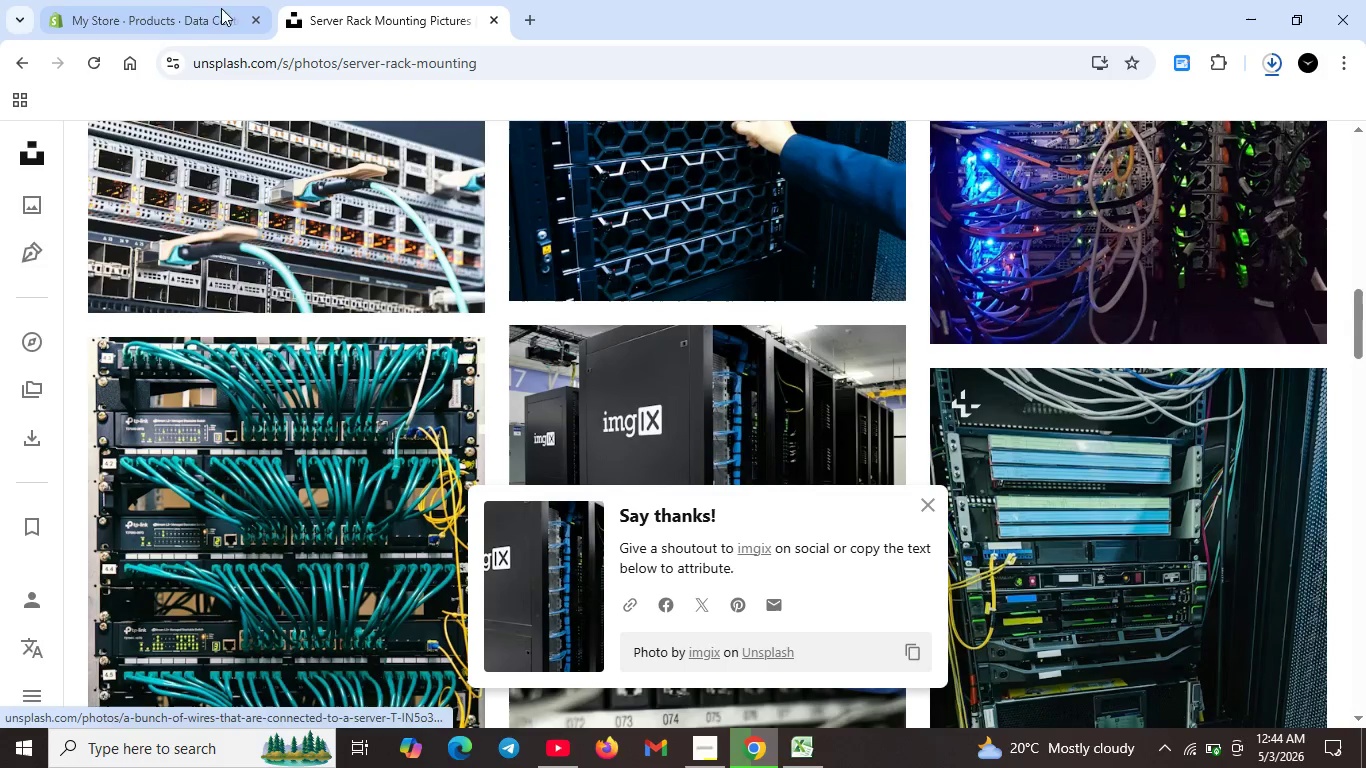 
mouse_move([197, 16])
 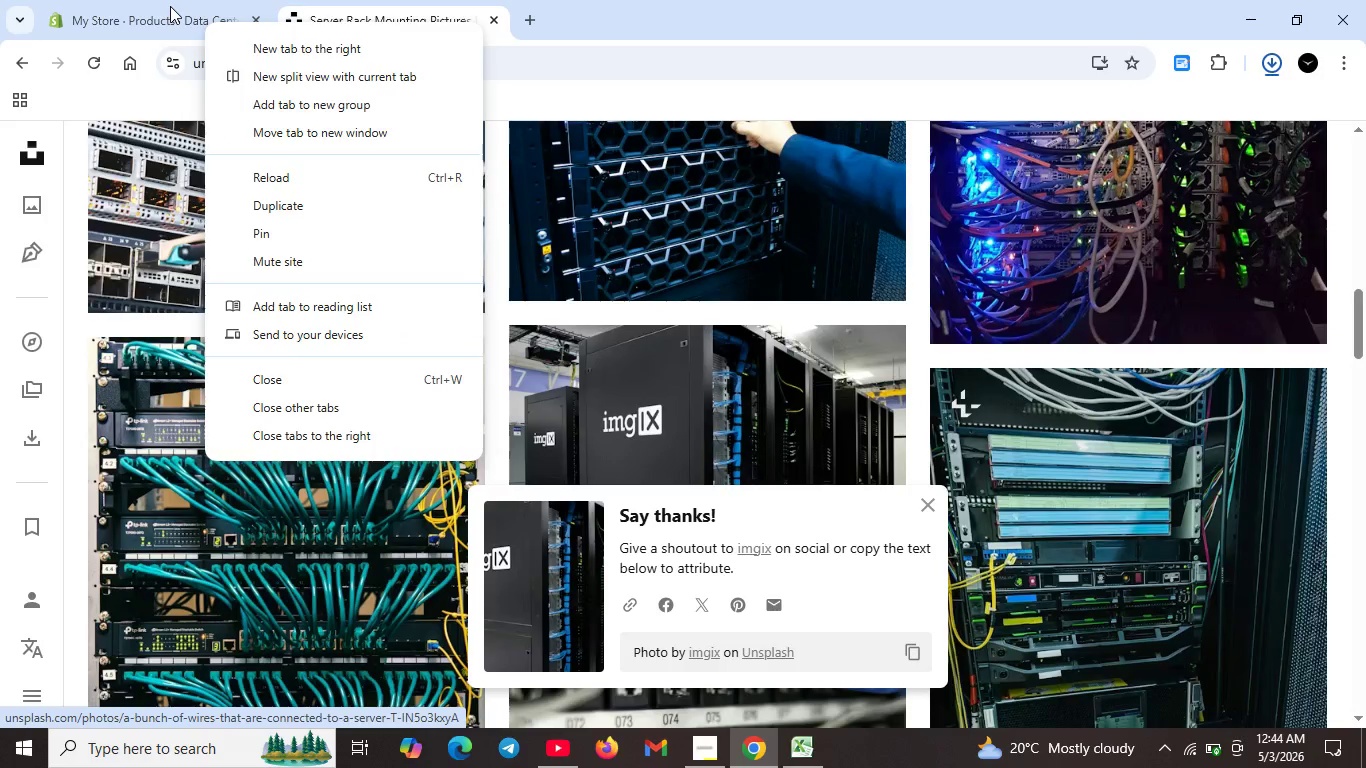 
left_click([170, 6])
 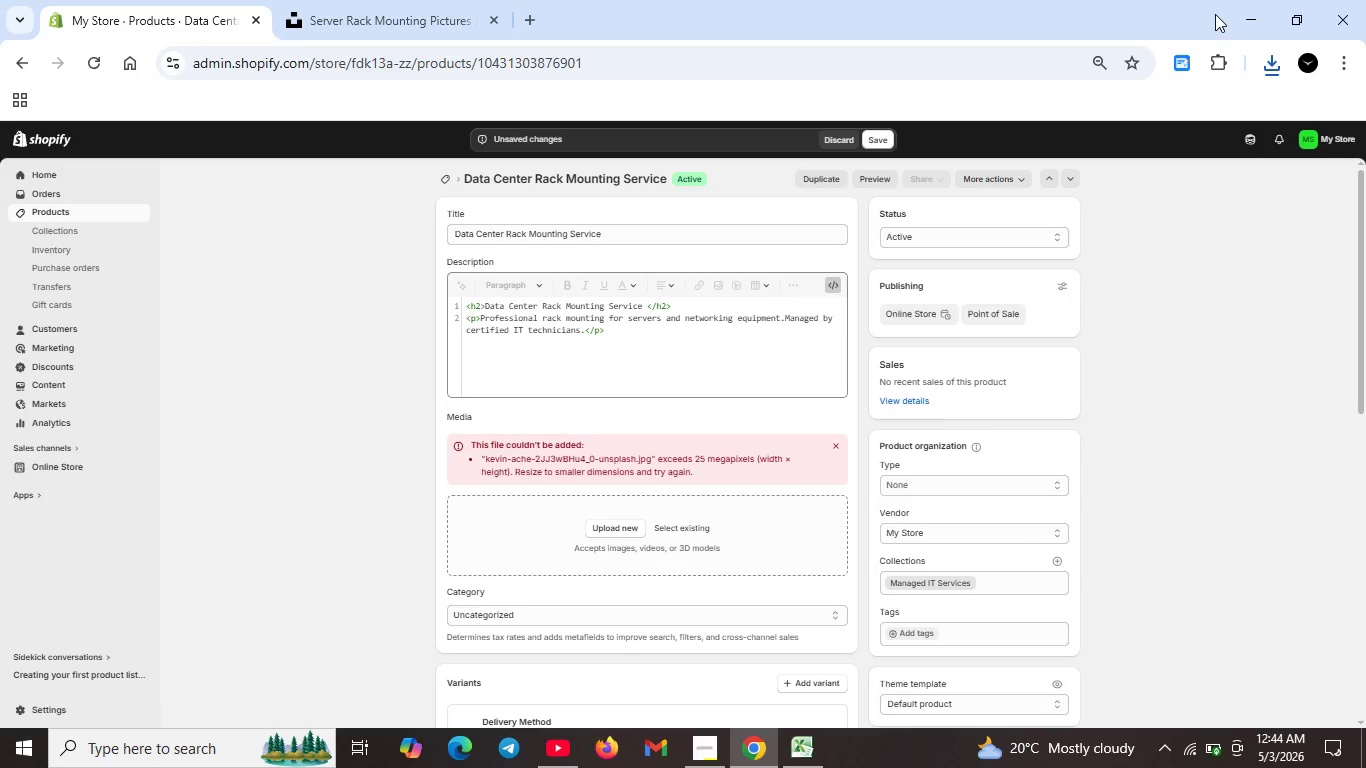 
left_click([1268, 60])
 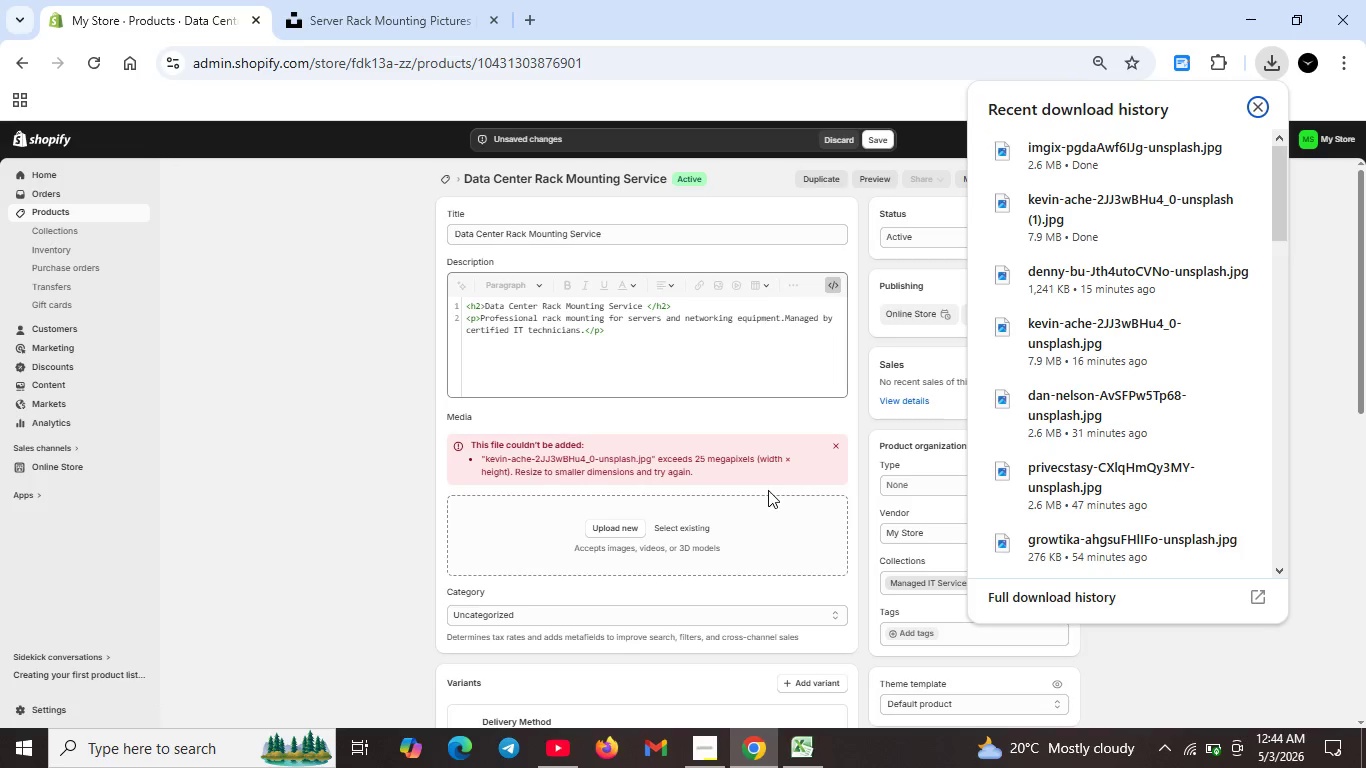 
left_click([832, 449])
 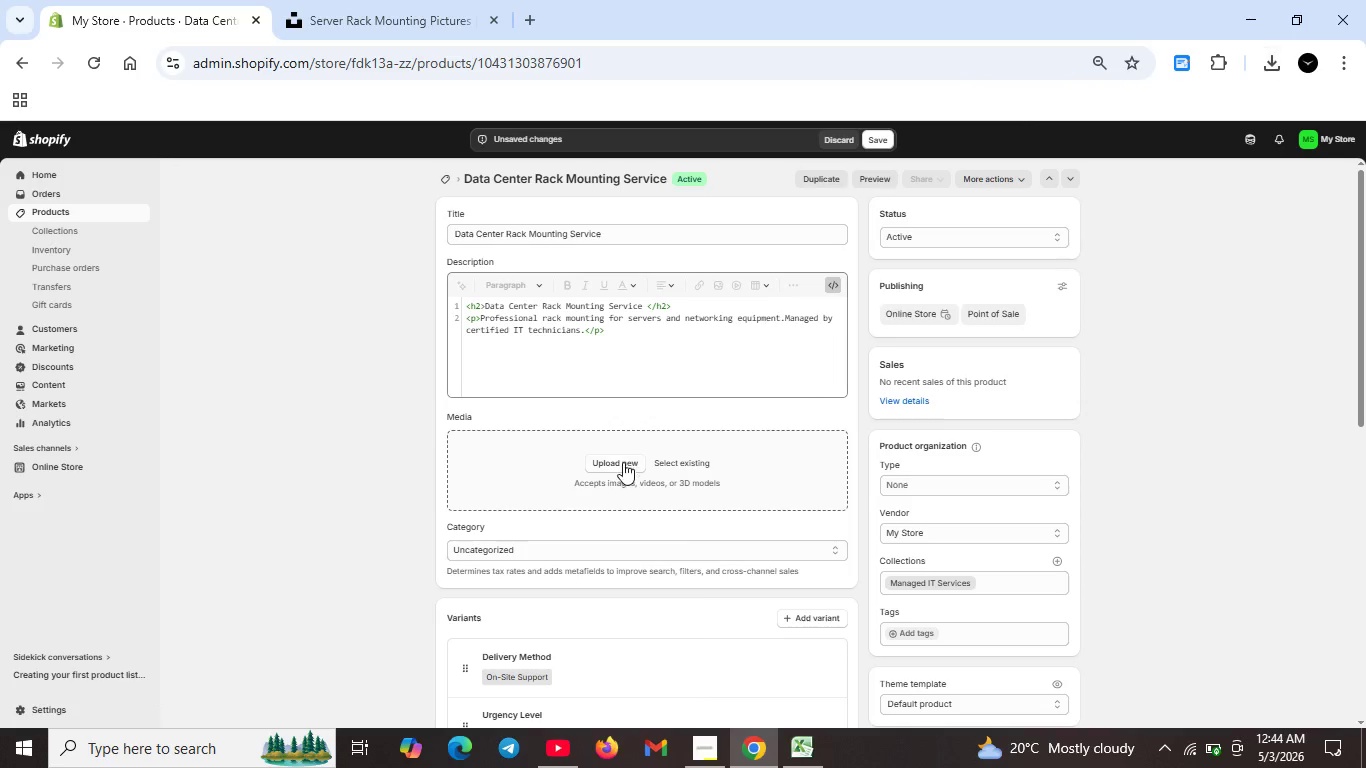 
left_click([622, 461])
 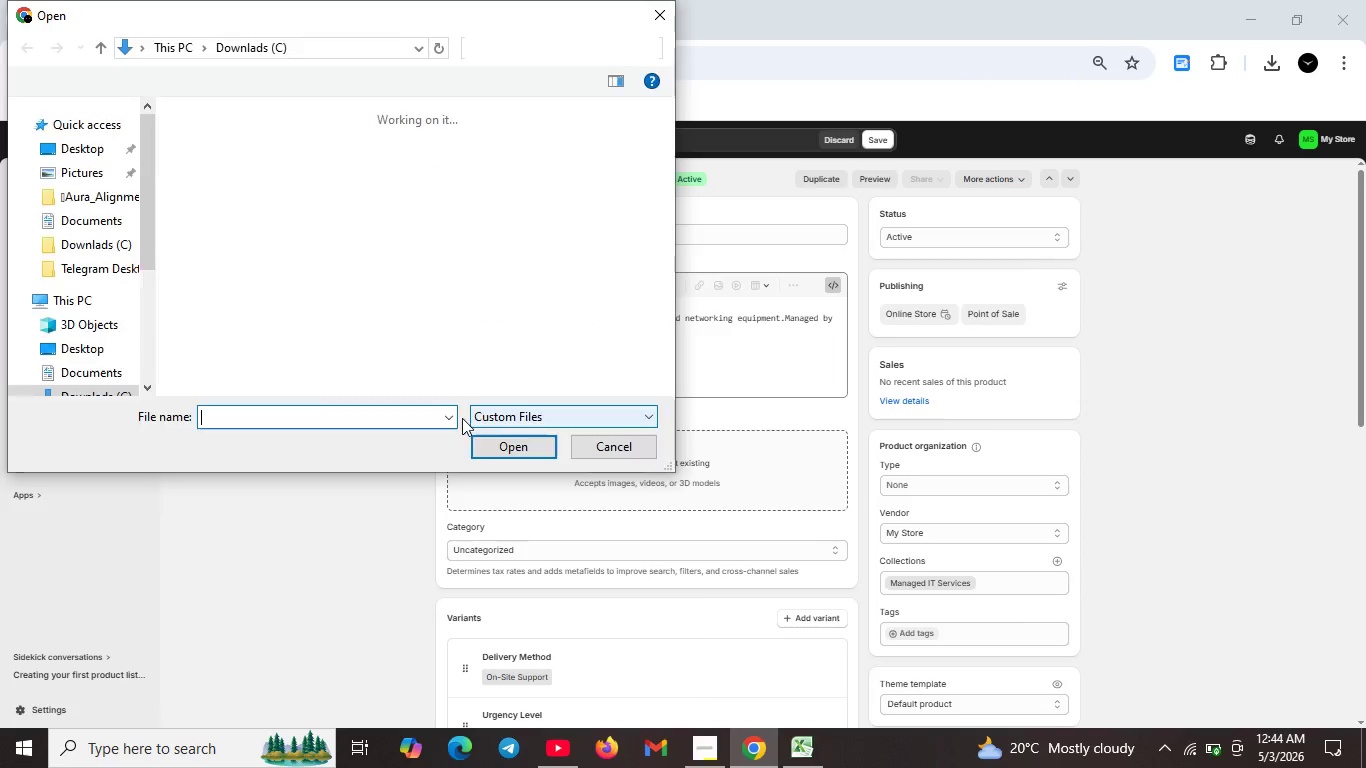 
type(imi)
key(Backspace)
type(gix)
 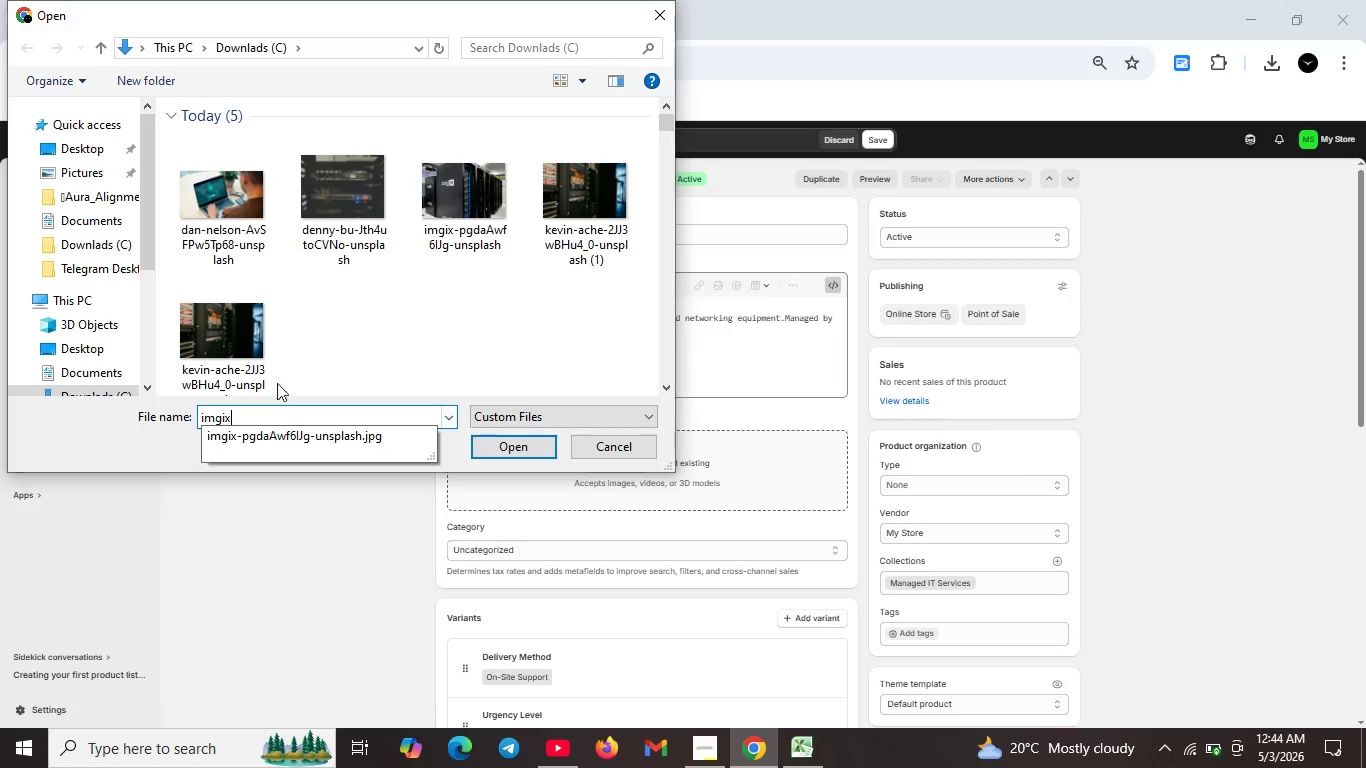 
left_click([291, 434])
 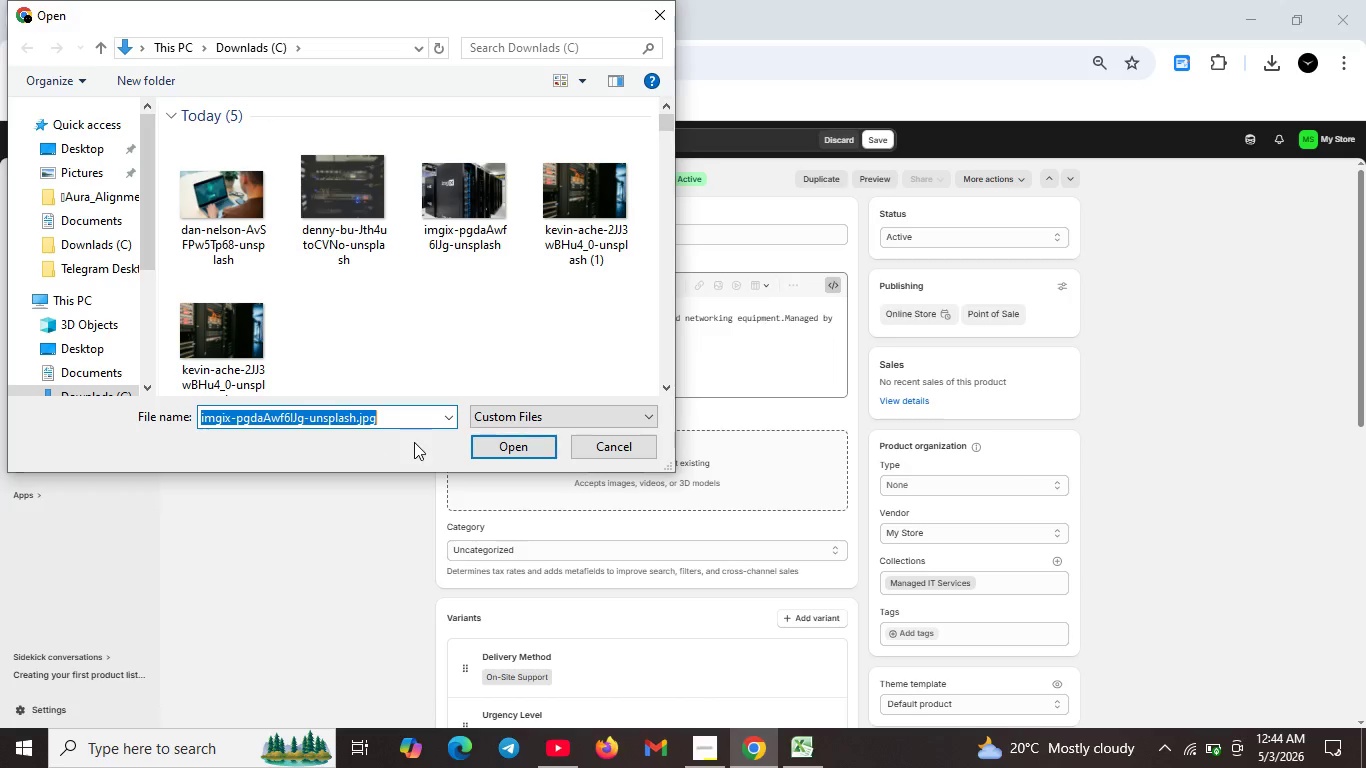 
left_click([474, 442])
 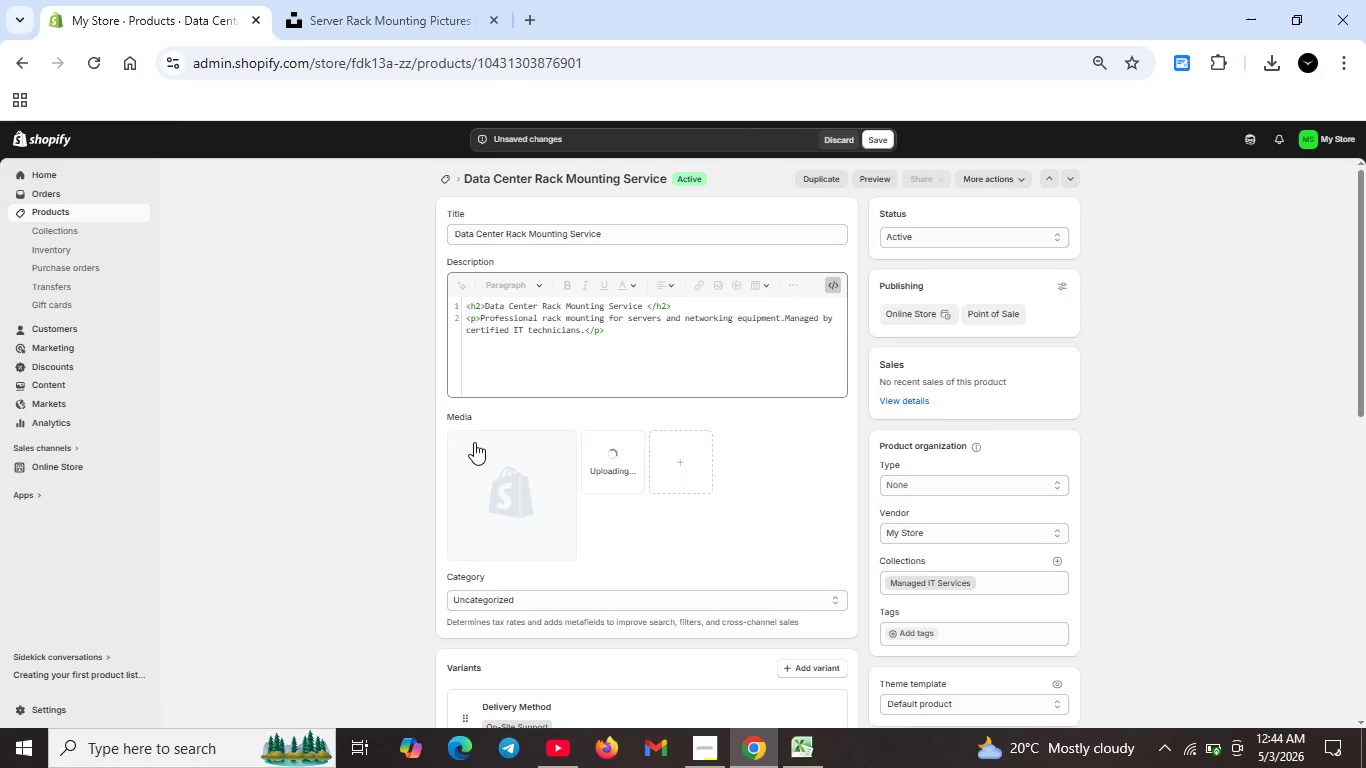 
wait(13.95)
 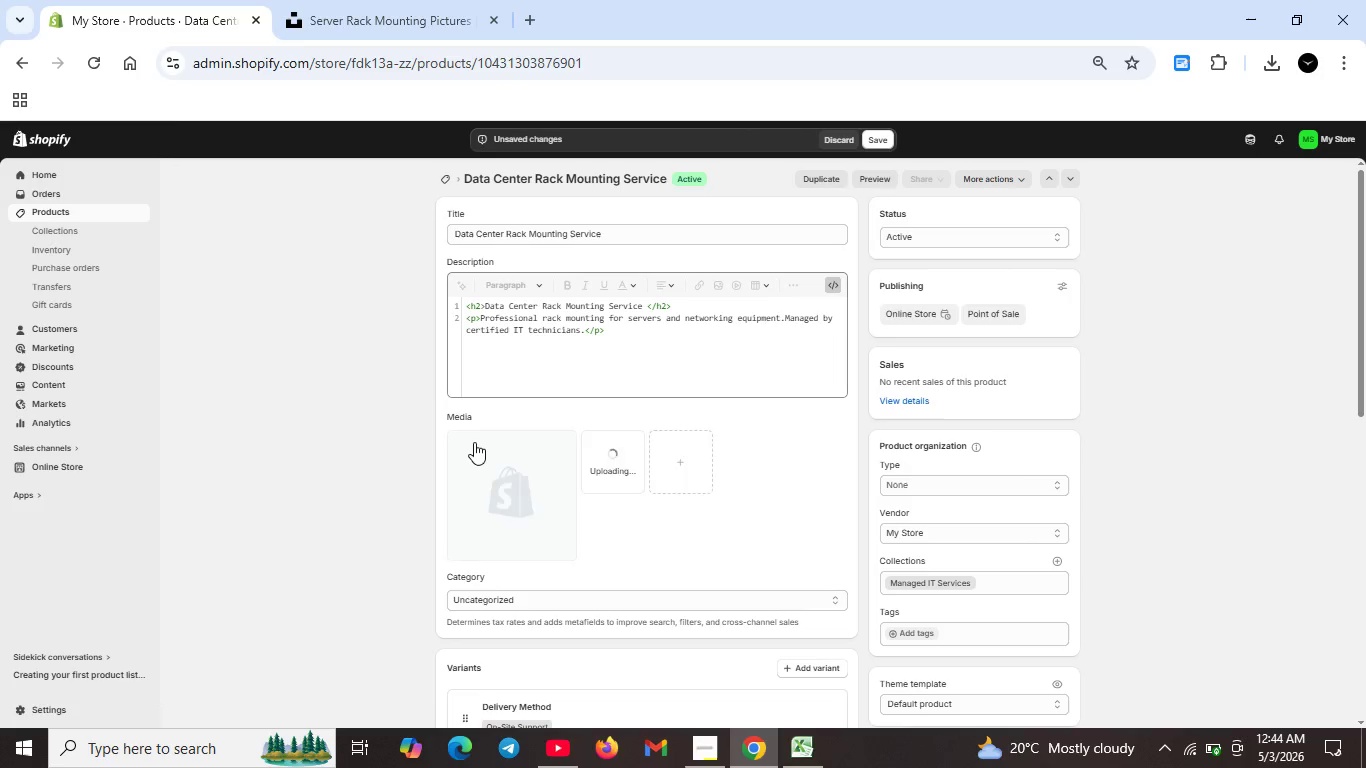 
double_click([484, 526])
 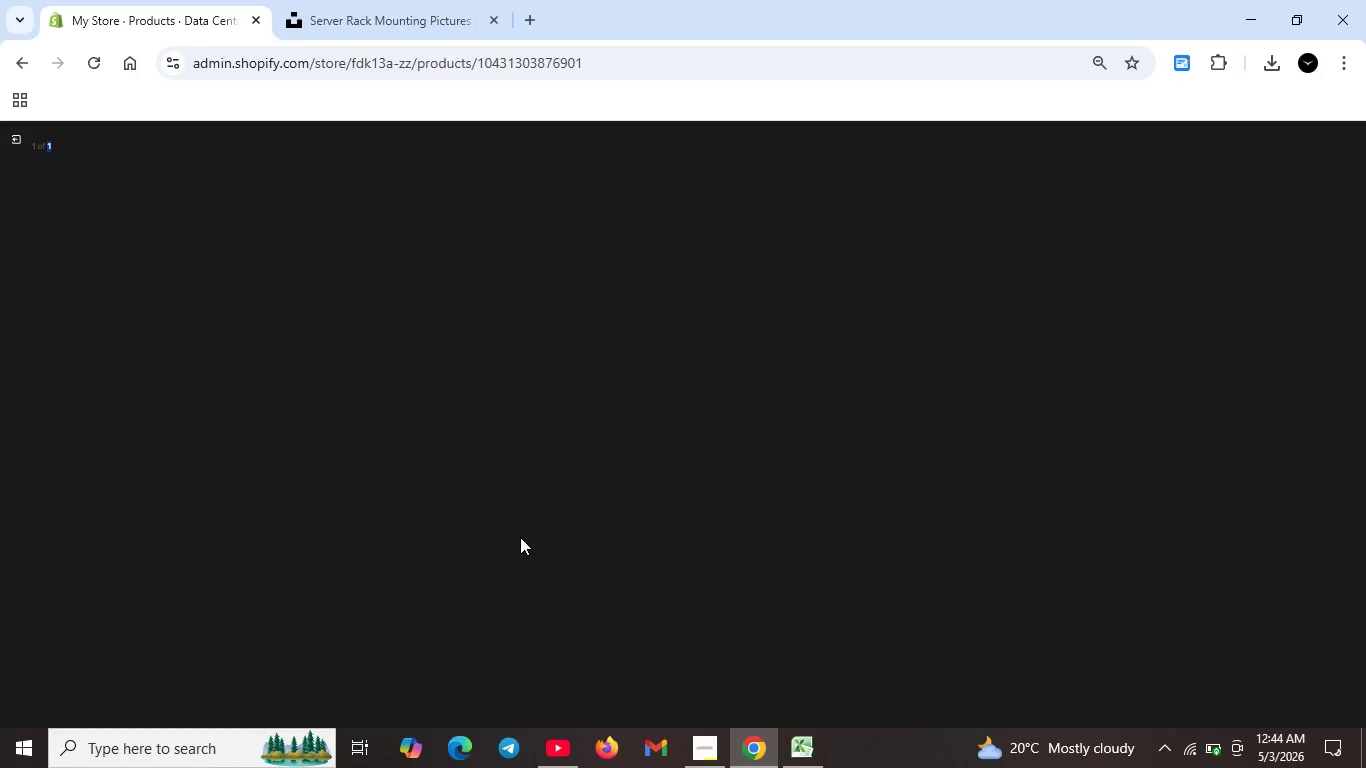 
scroll: coordinate [854, 371], scroll_direction: down, amount: 11.0
 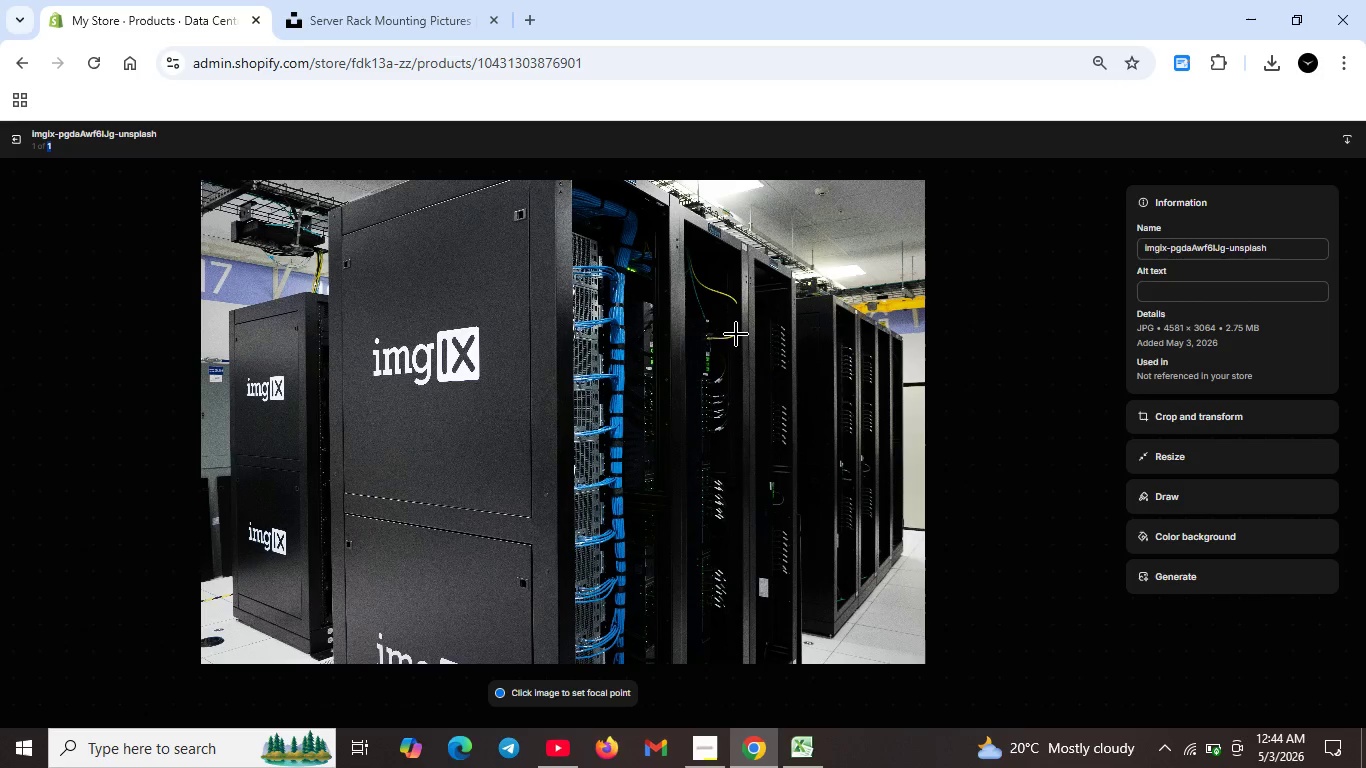 
wait(17.24)
 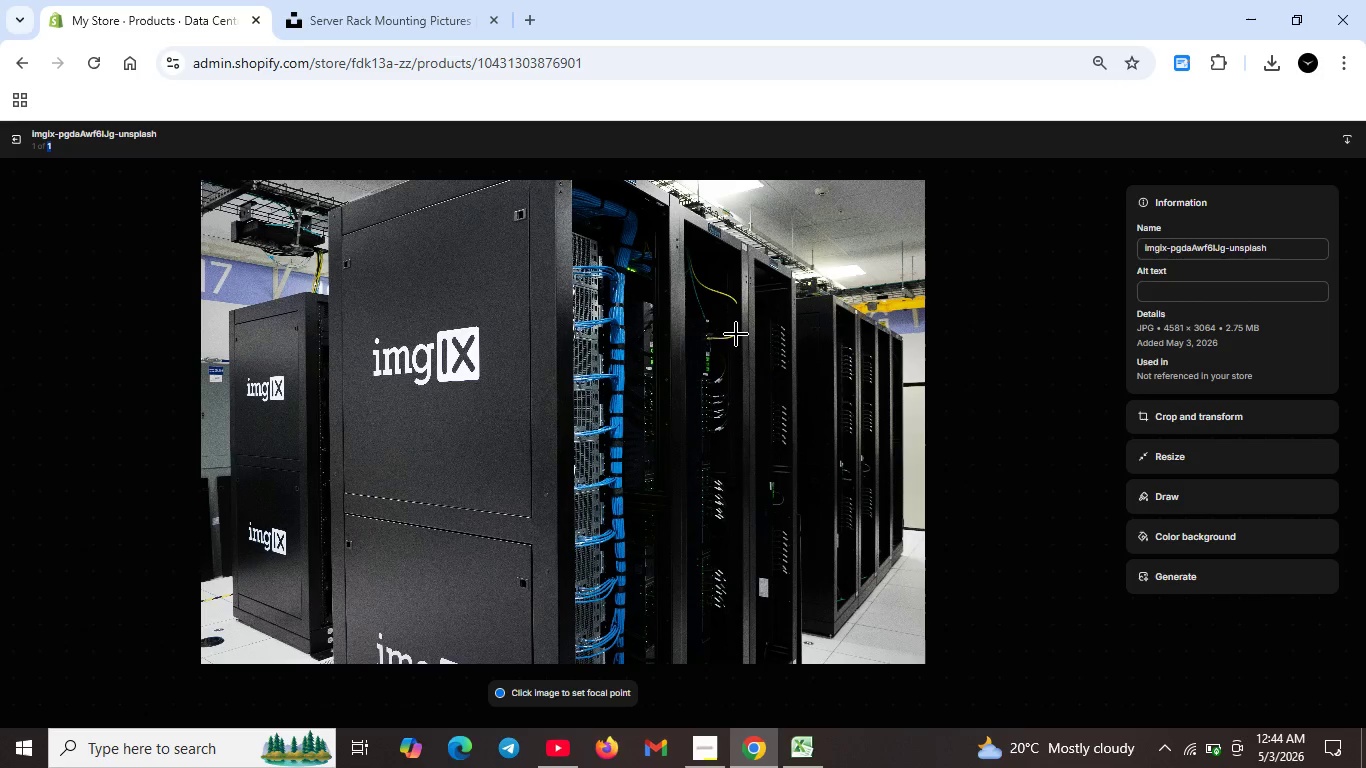 
left_click([1209, 282])
 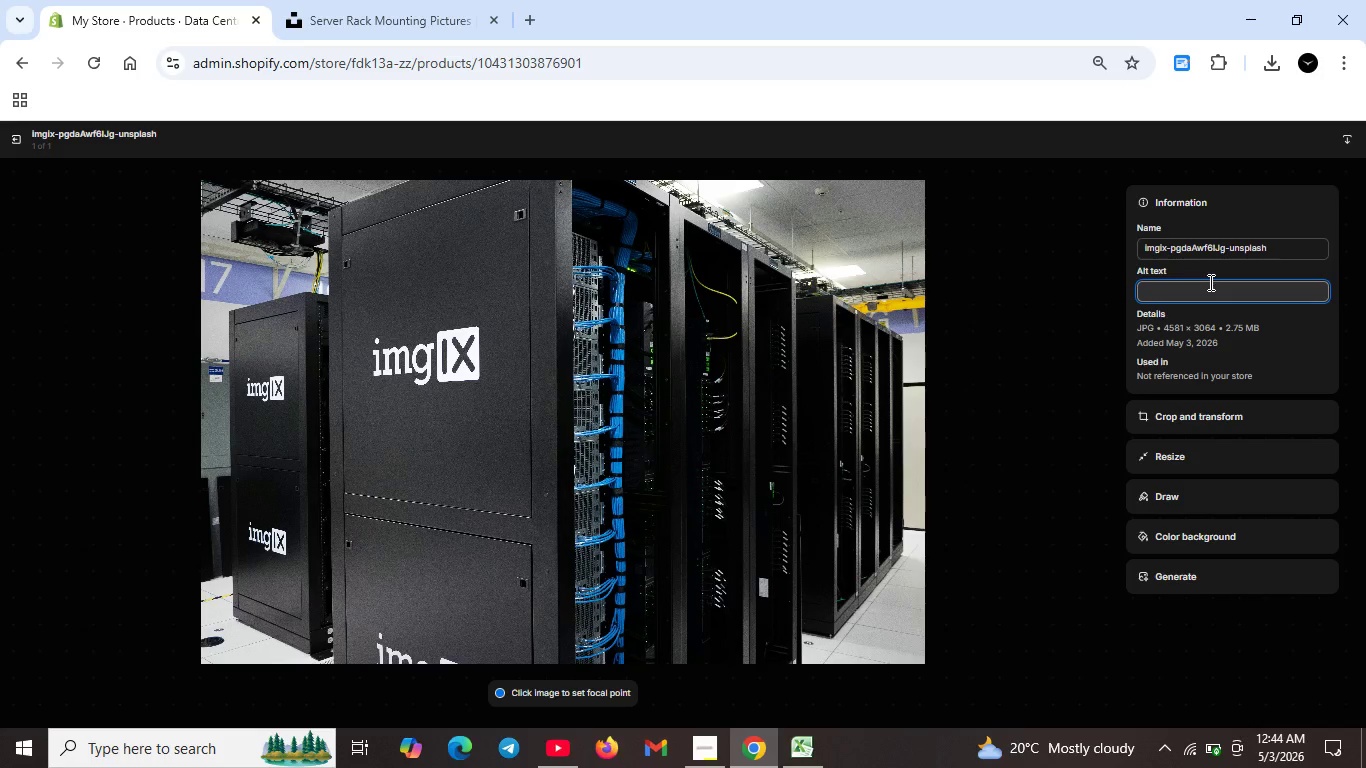 
type(Data center rack mounting serc)
key(Backspace)
type(vice for servers and networking equipment.)
 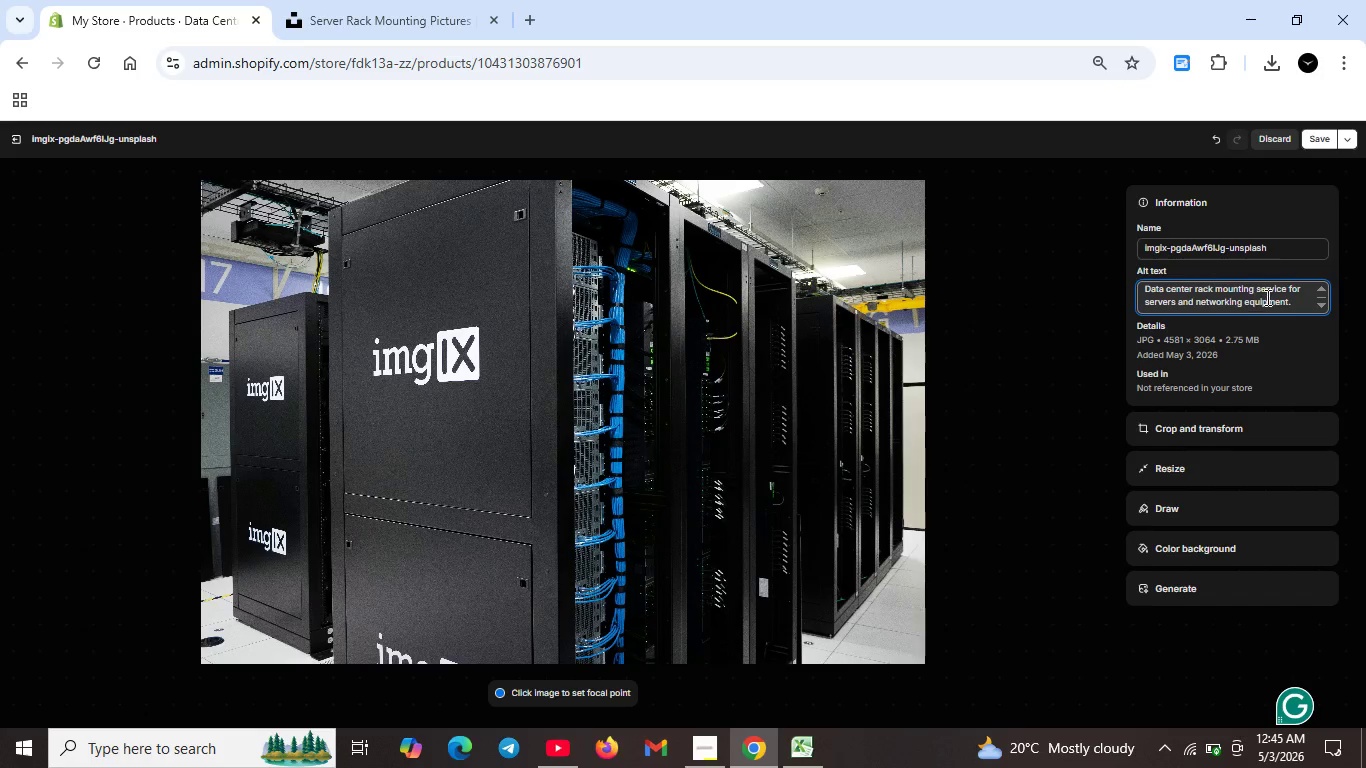 
wait(10.14)
 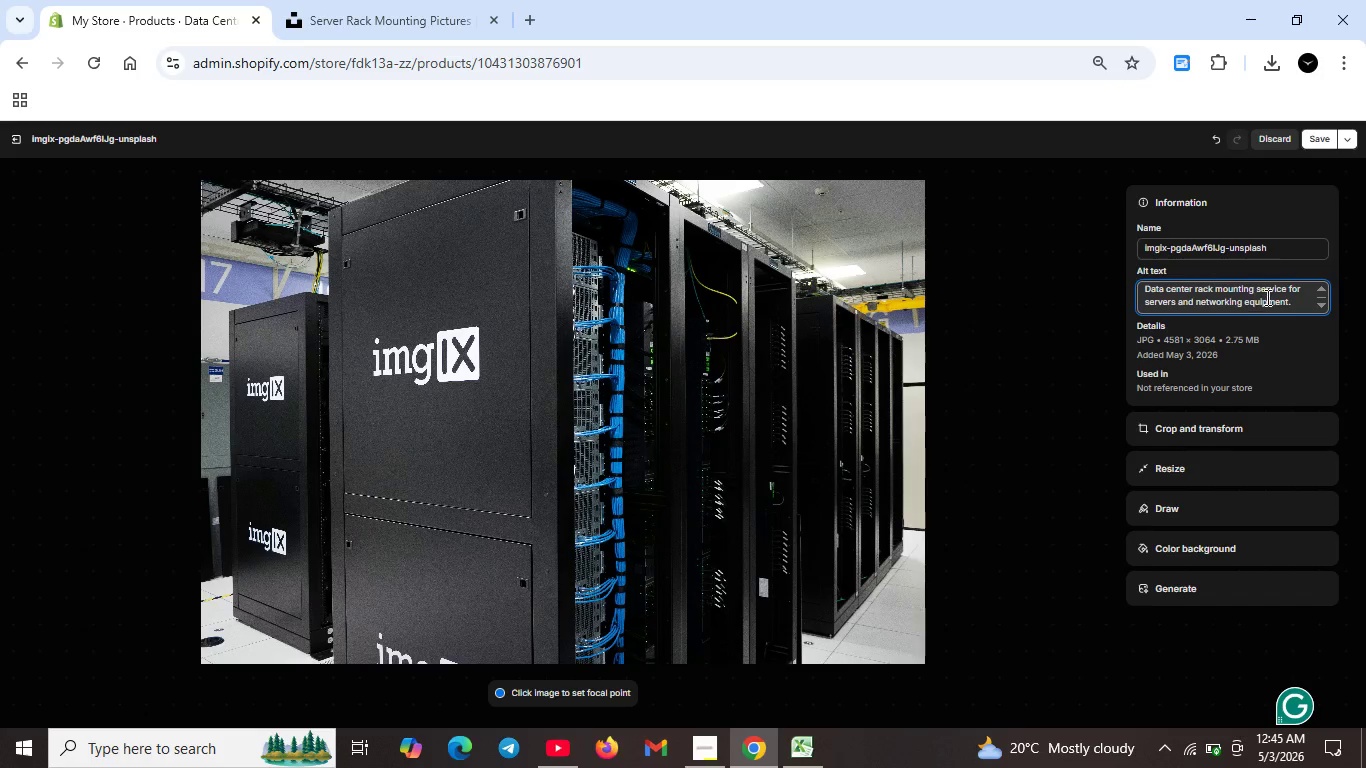 
left_click([1325, 137])
 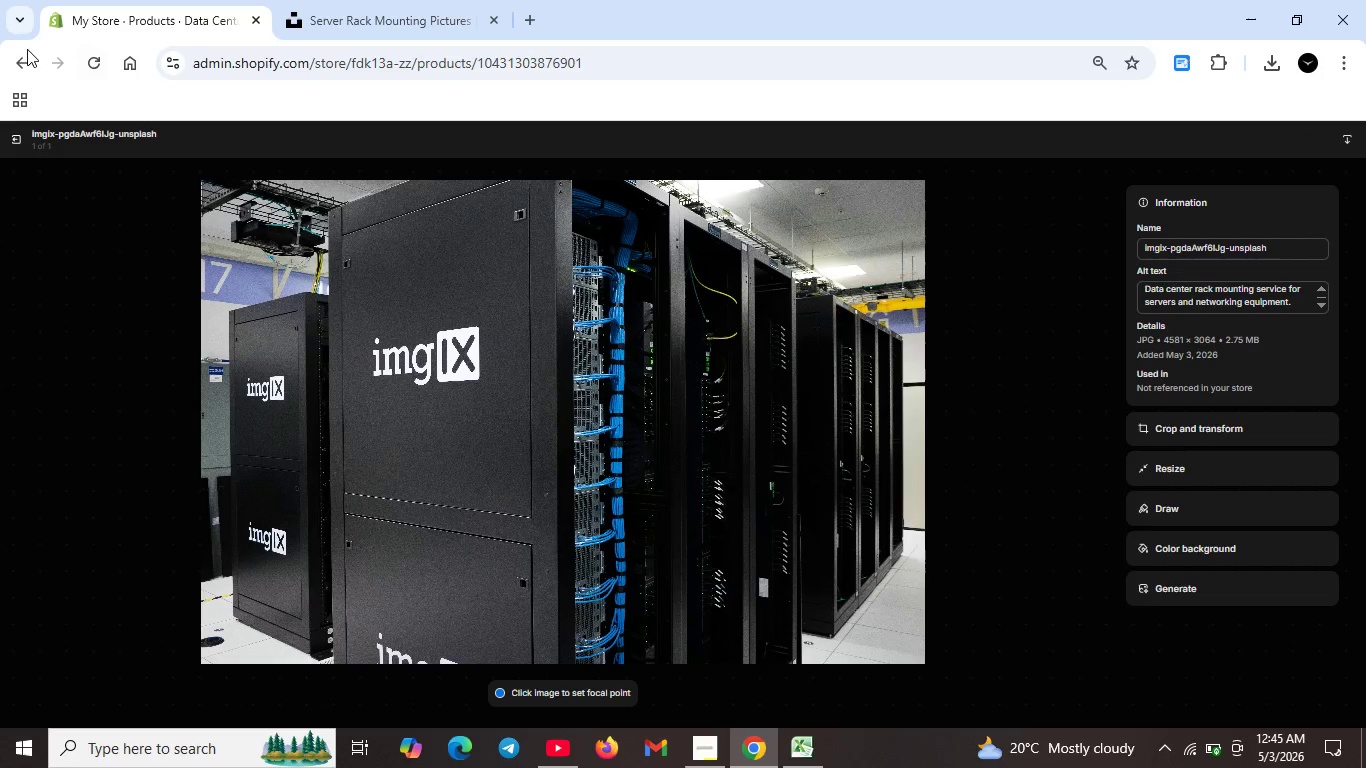 
left_click([23, 137])
 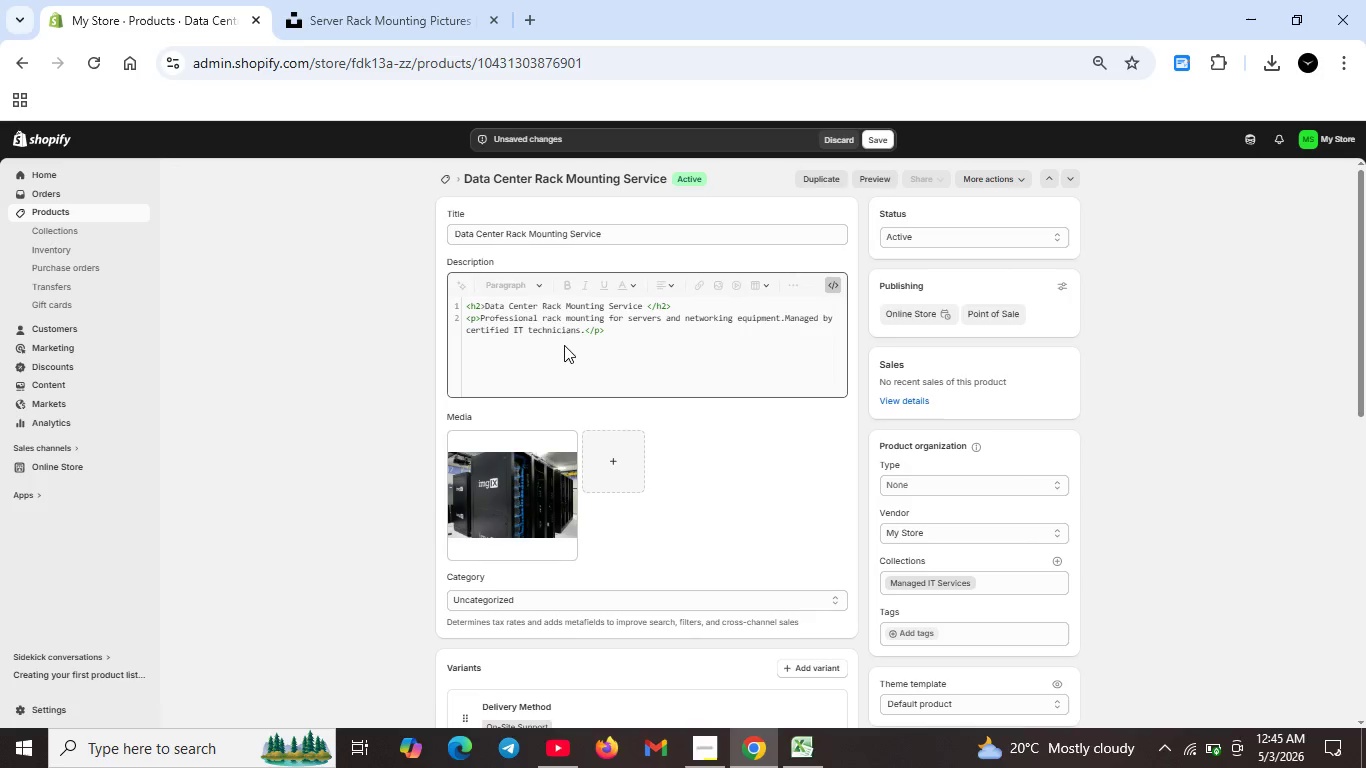 
scroll: coordinate [677, 453], scroll_direction: down, amount: 9.0
 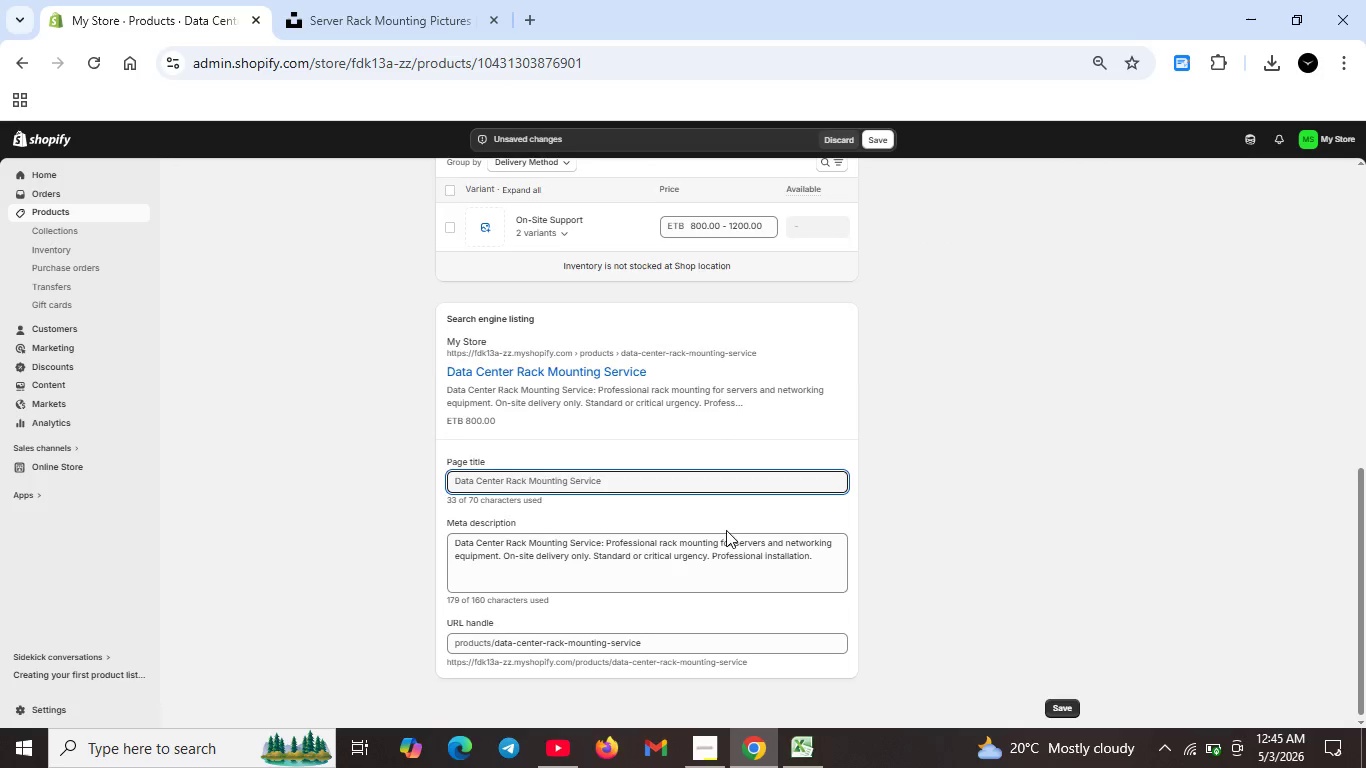 
scroll: coordinate [739, 500], scroll_direction: up, amount: 5.0
 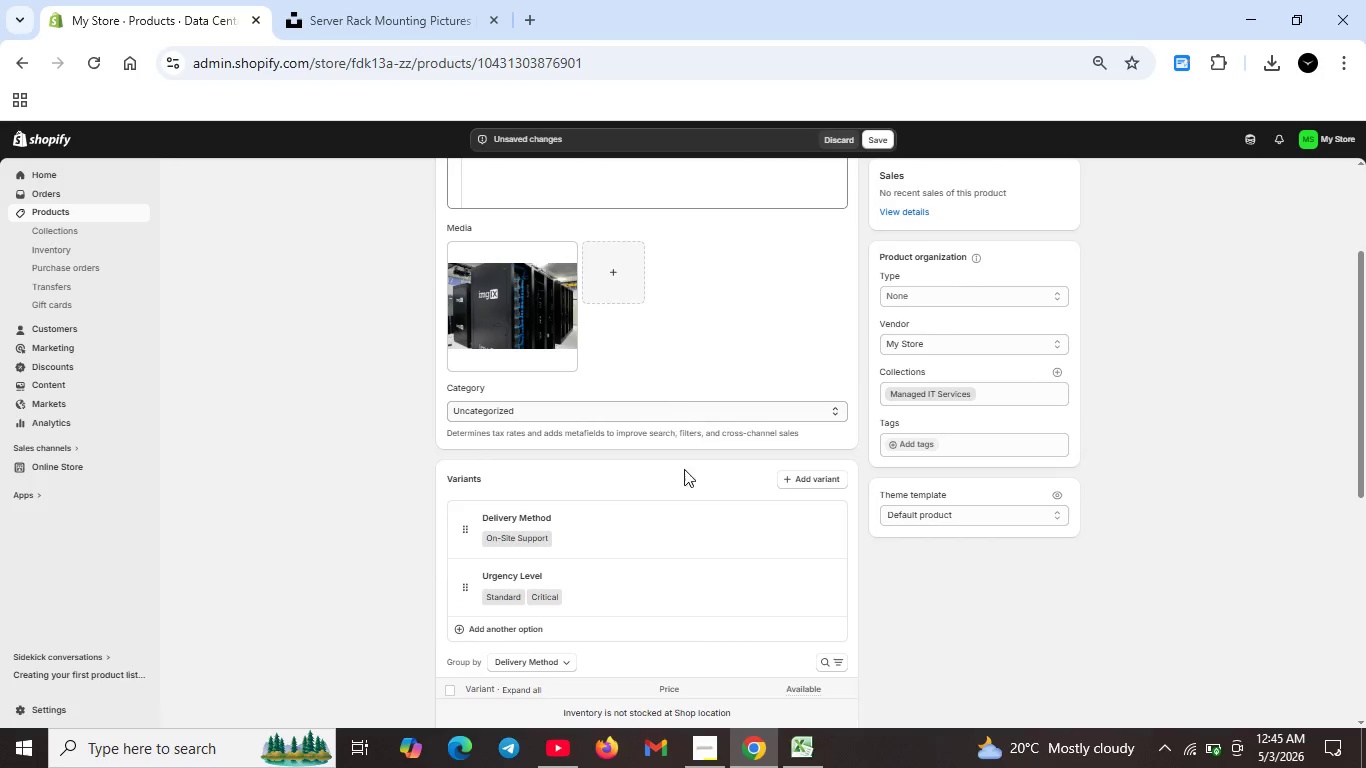 
scroll: coordinate [688, 481], scroll_direction: down, amount: 5.0
 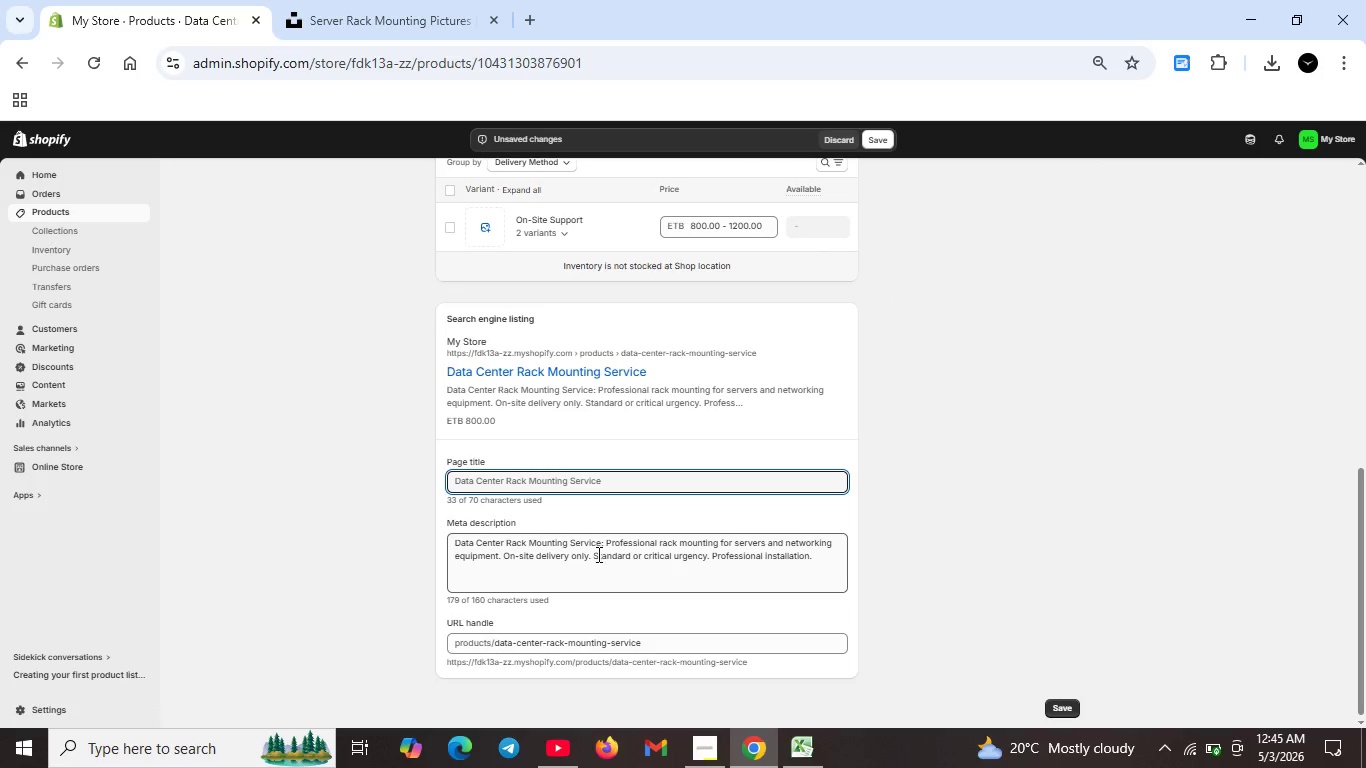 
left_click_drag(start_coordinate=[594, 554], to_coordinate=[840, 563])
 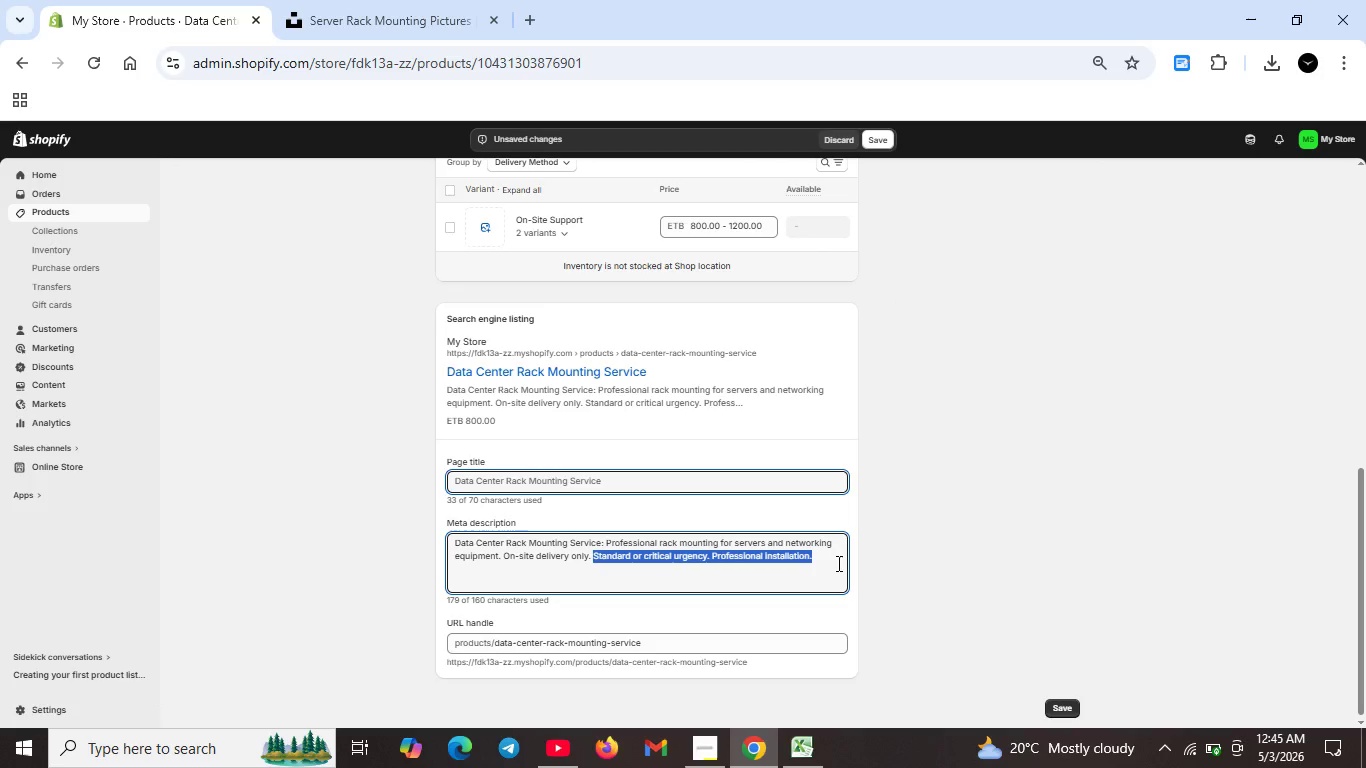 
key(Backspace)
 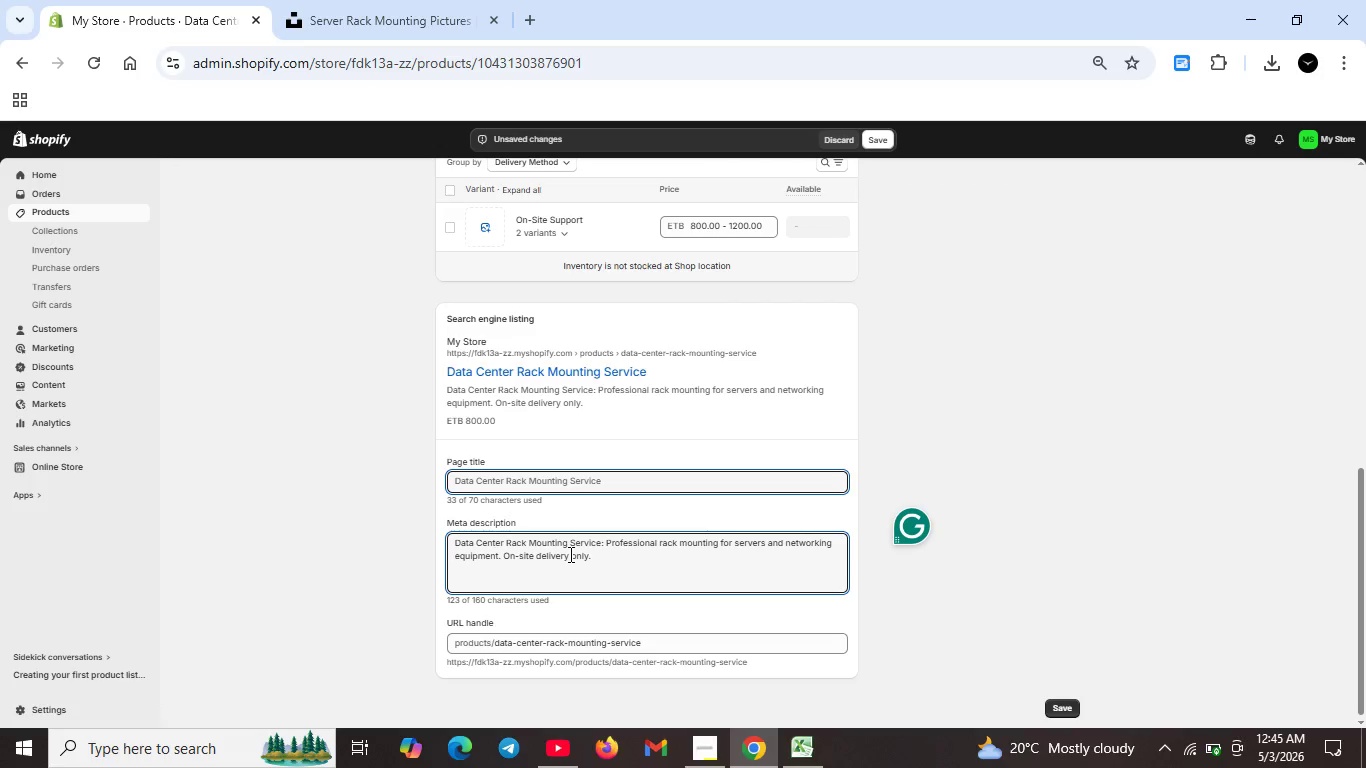 
wait(7.11)
 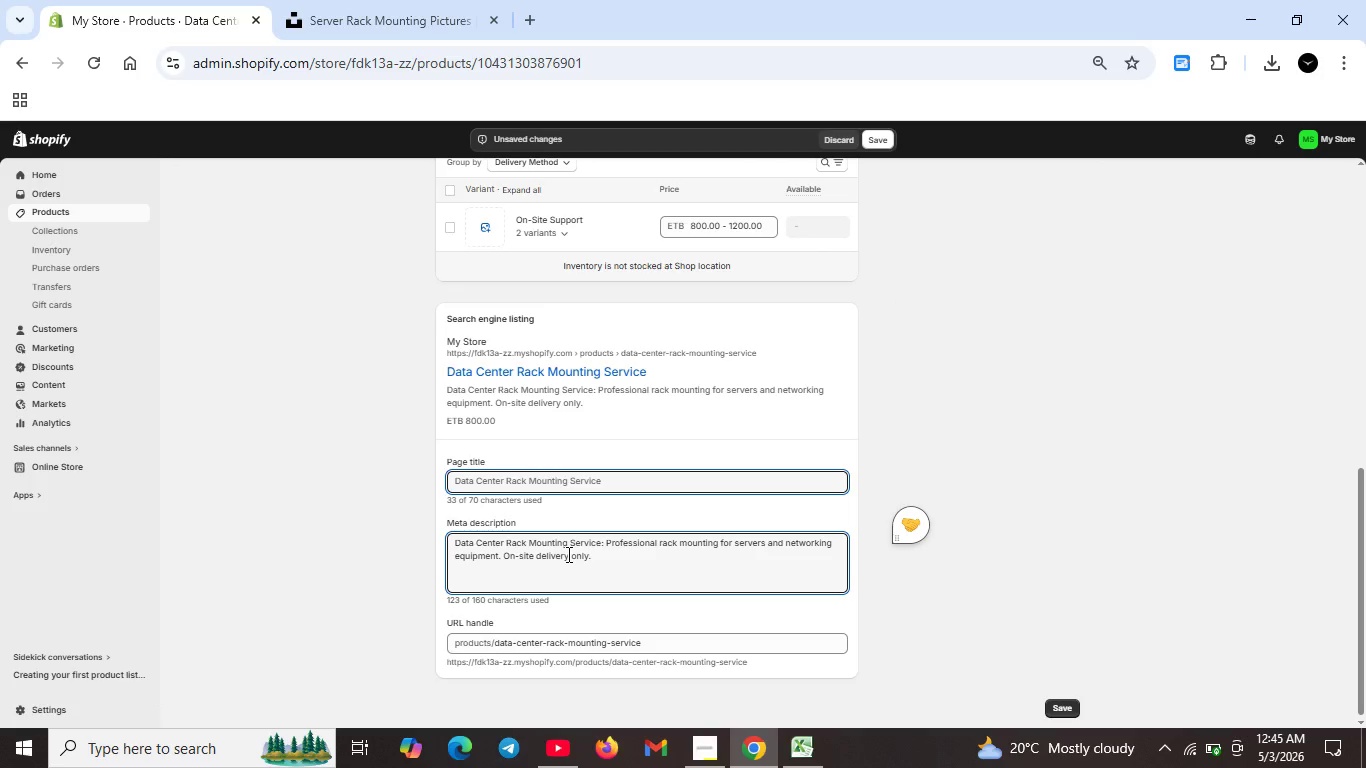 
left_click([879, 140])
 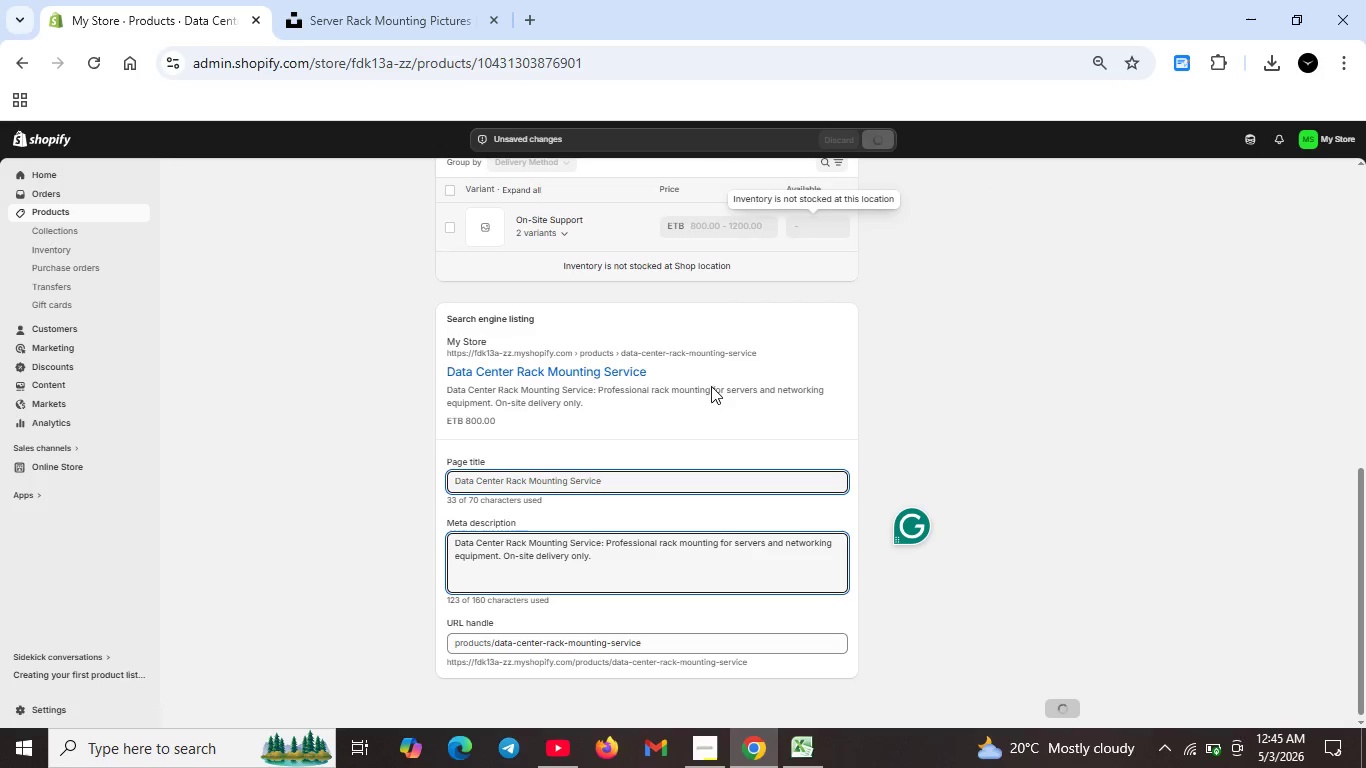 
scroll: coordinate [665, 513], scroll_direction: up, amount: 12.0
 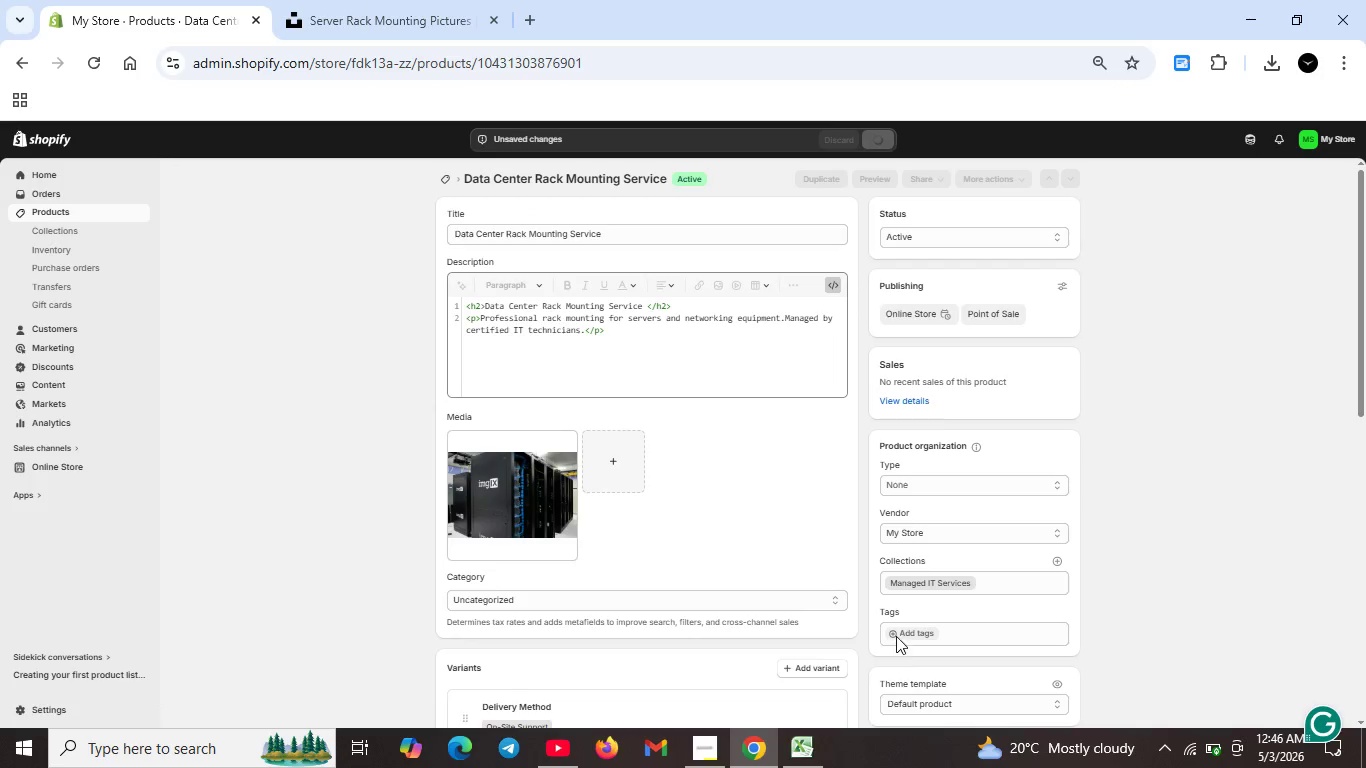 
left_click([898, 634])
 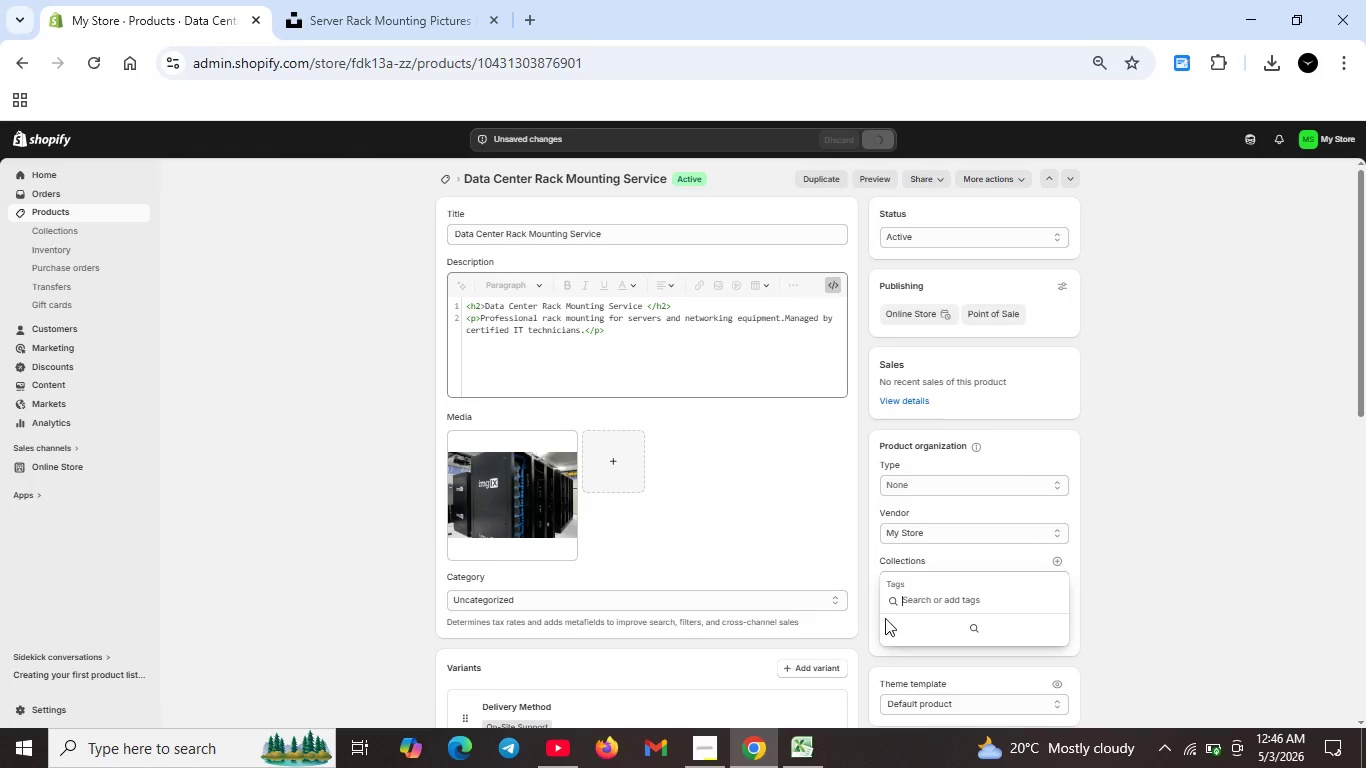 
type(Man)
 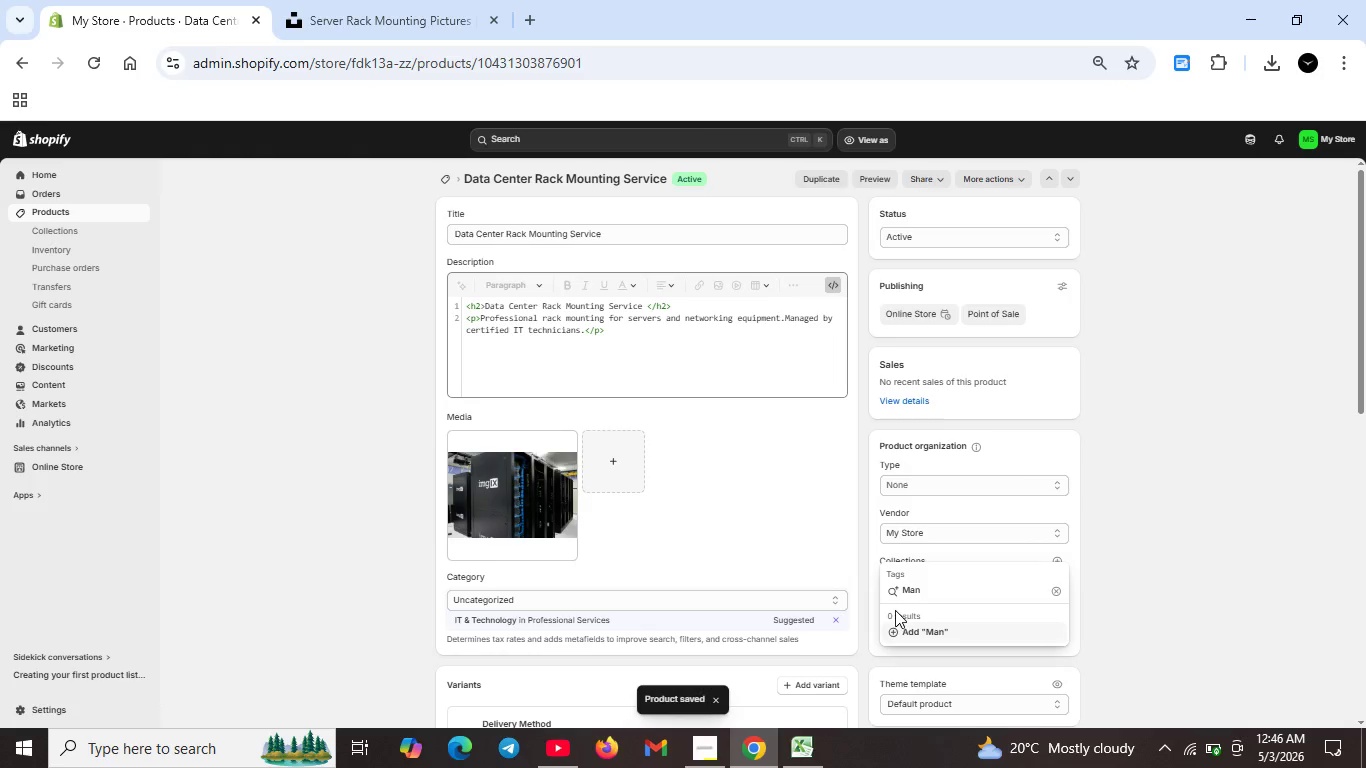 
type(ged )
 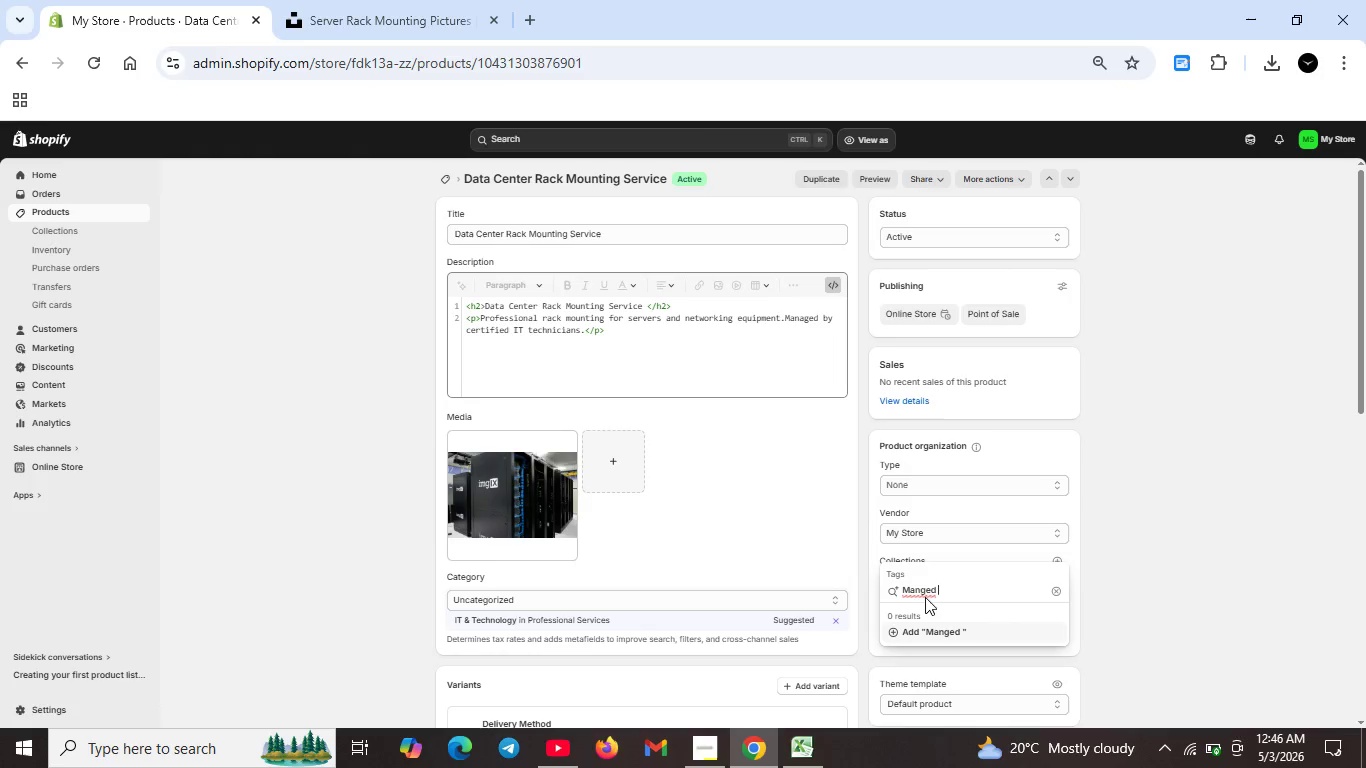 
left_click([925, 591])
 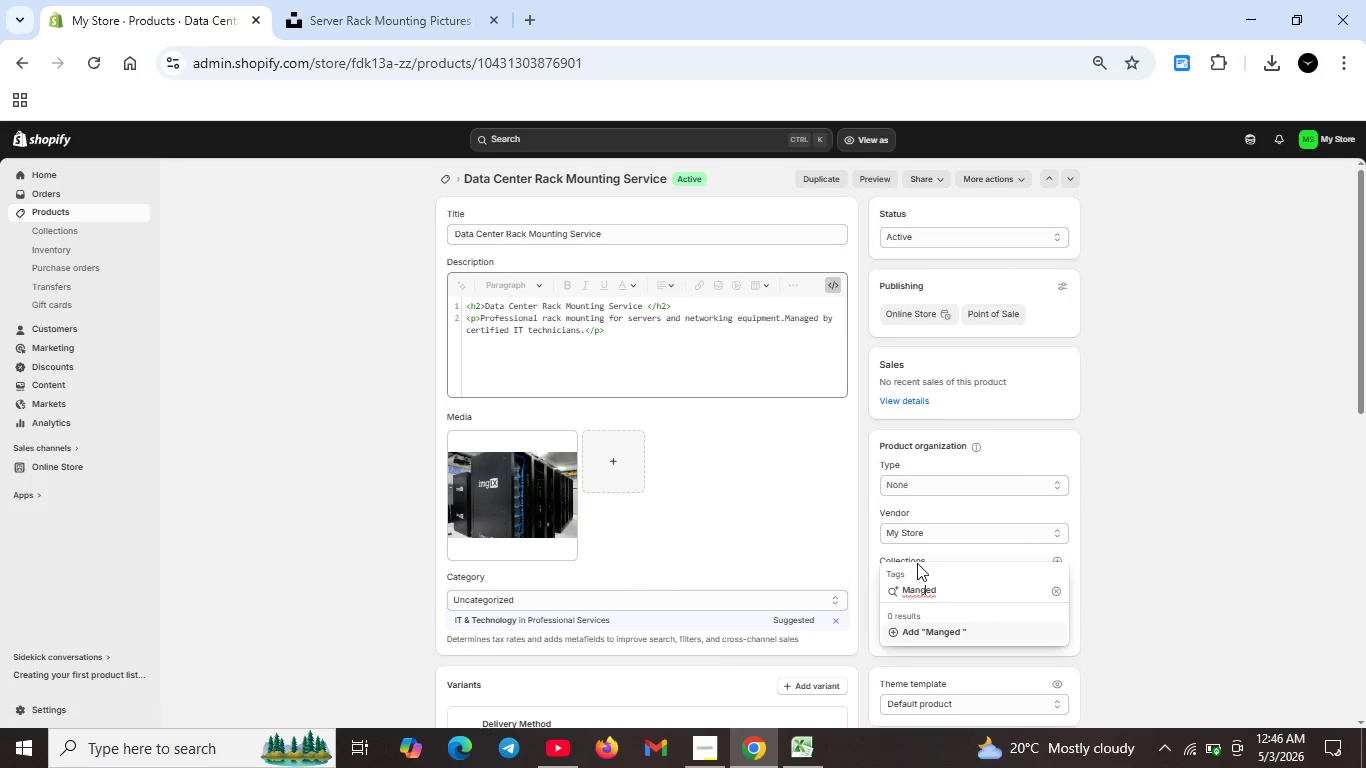 
key(ArrowLeft)
 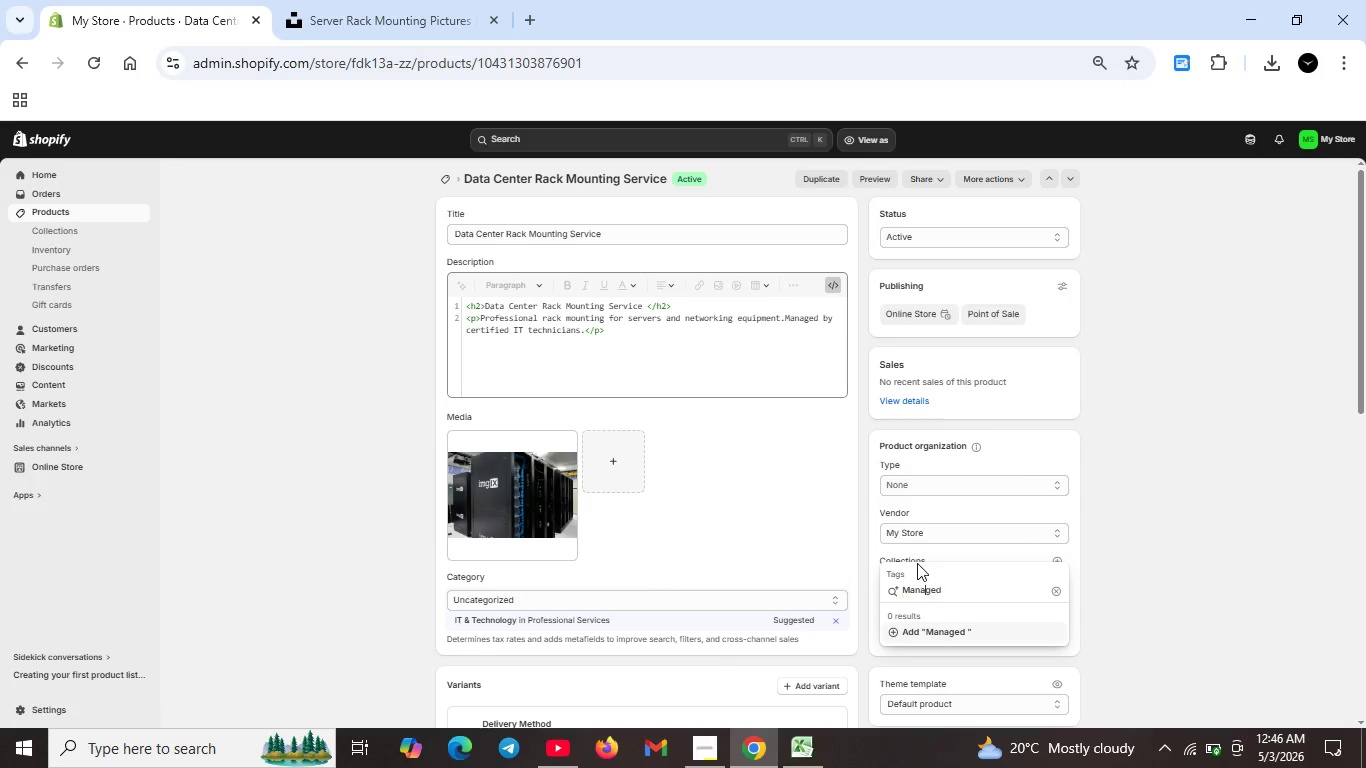 
key(A)
 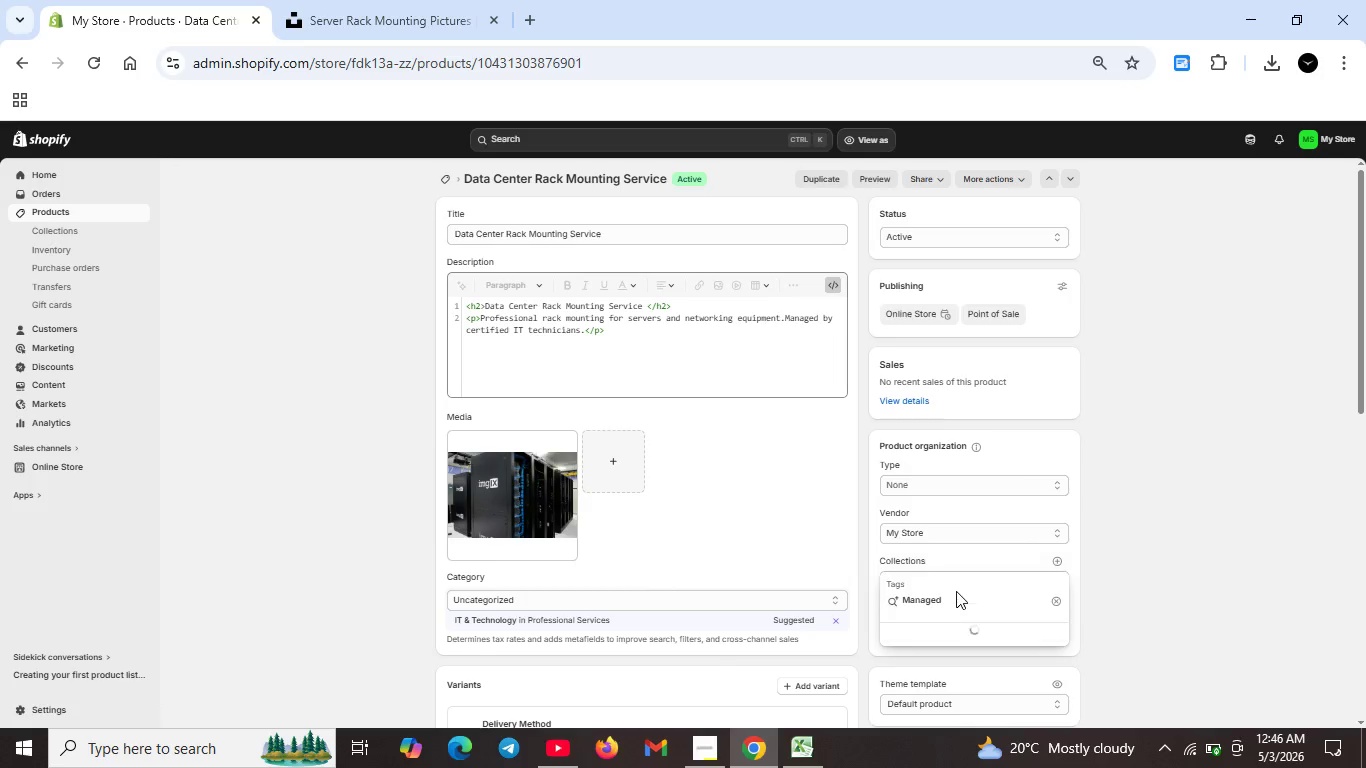 
left_click([956, 592])
 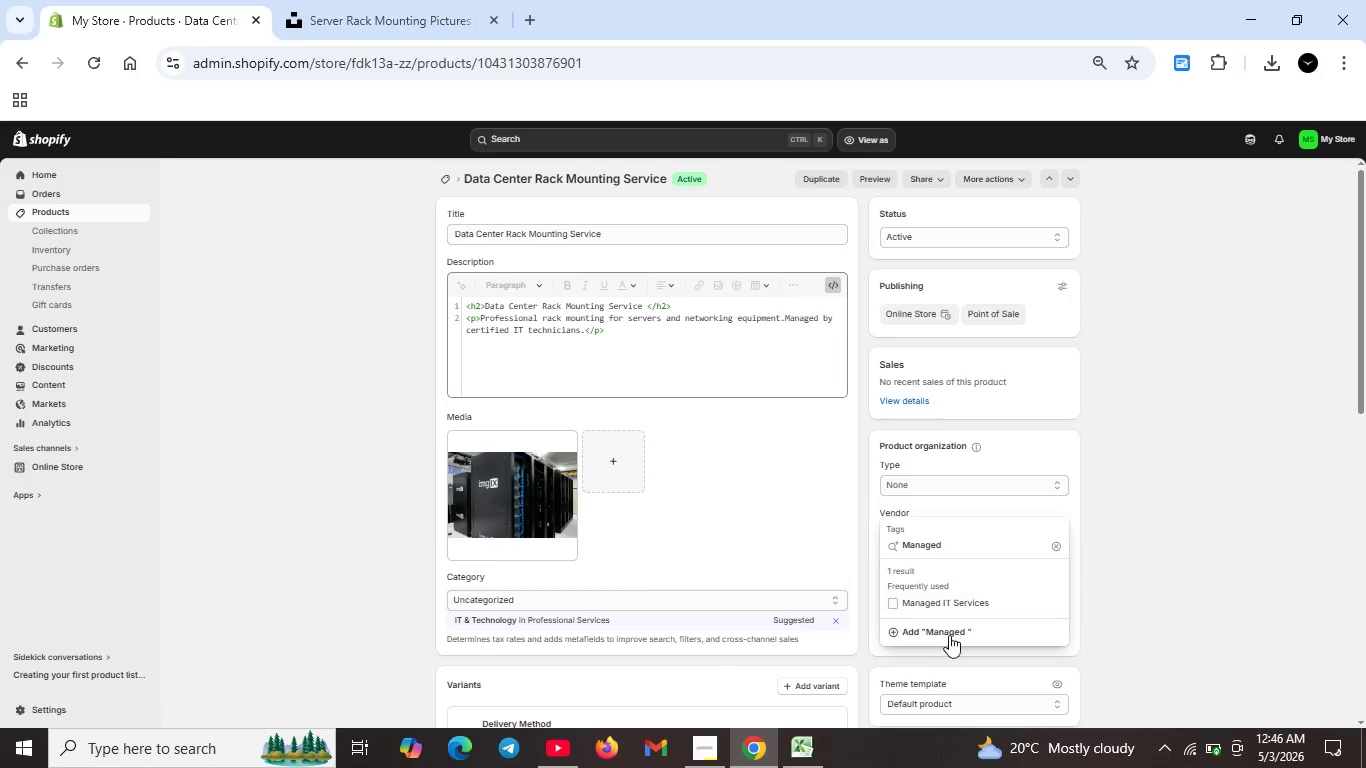 
left_click([895, 603])
 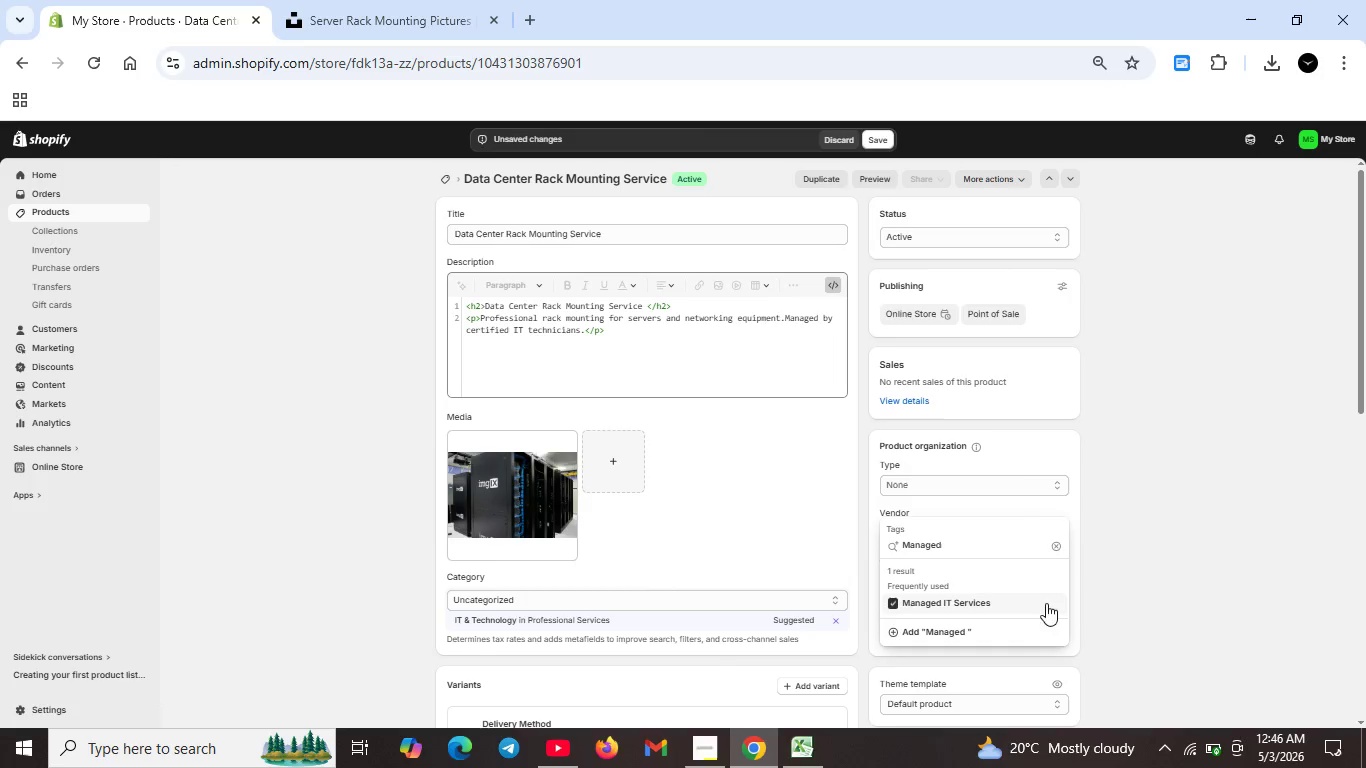 
left_click([1114, 590])
 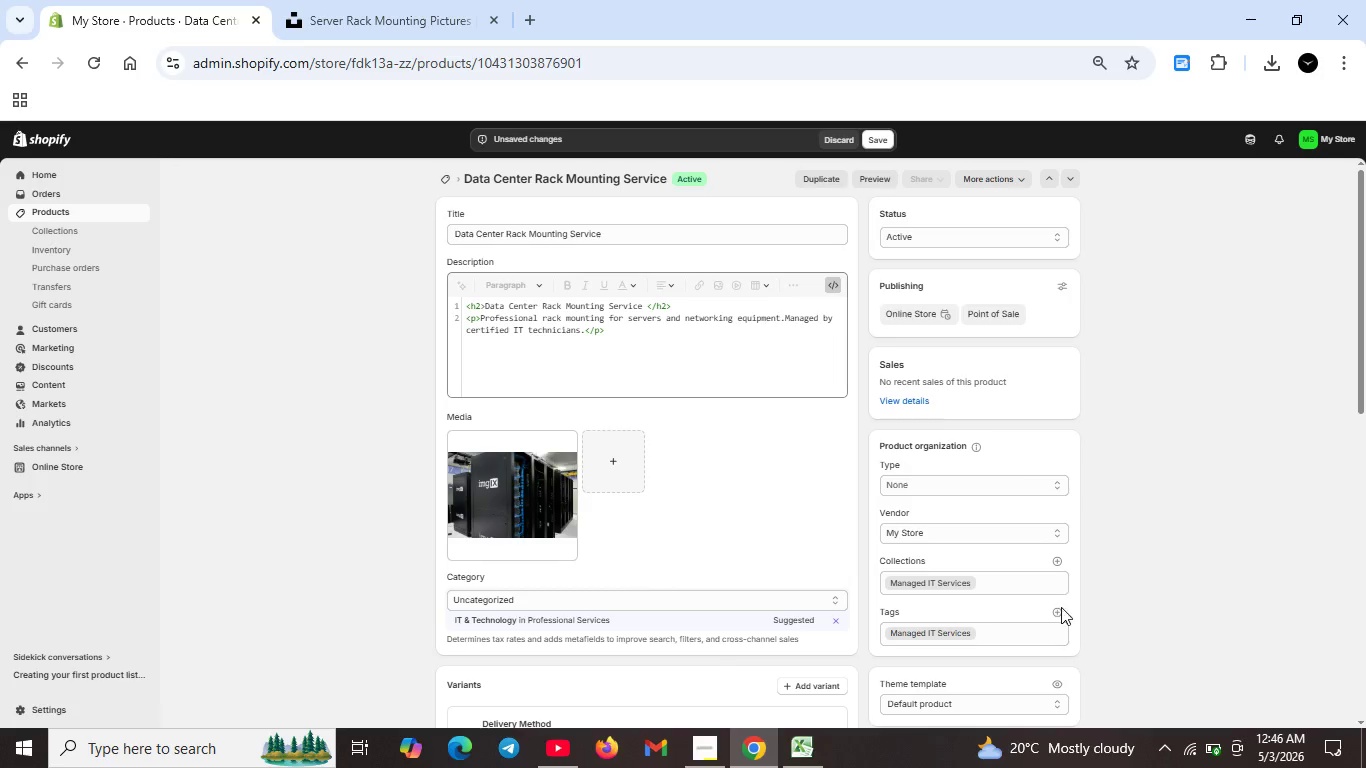 
left_click([1059, 610])
 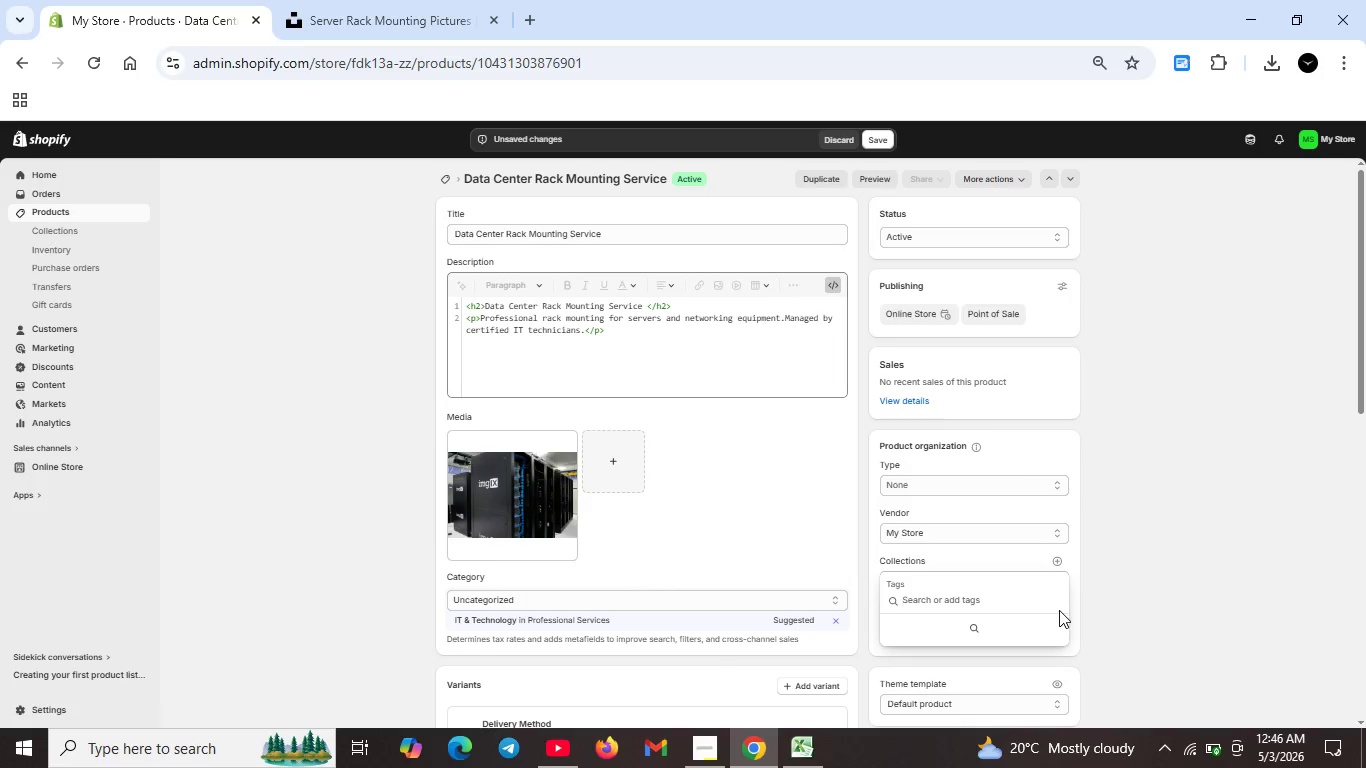 
type(Server)
 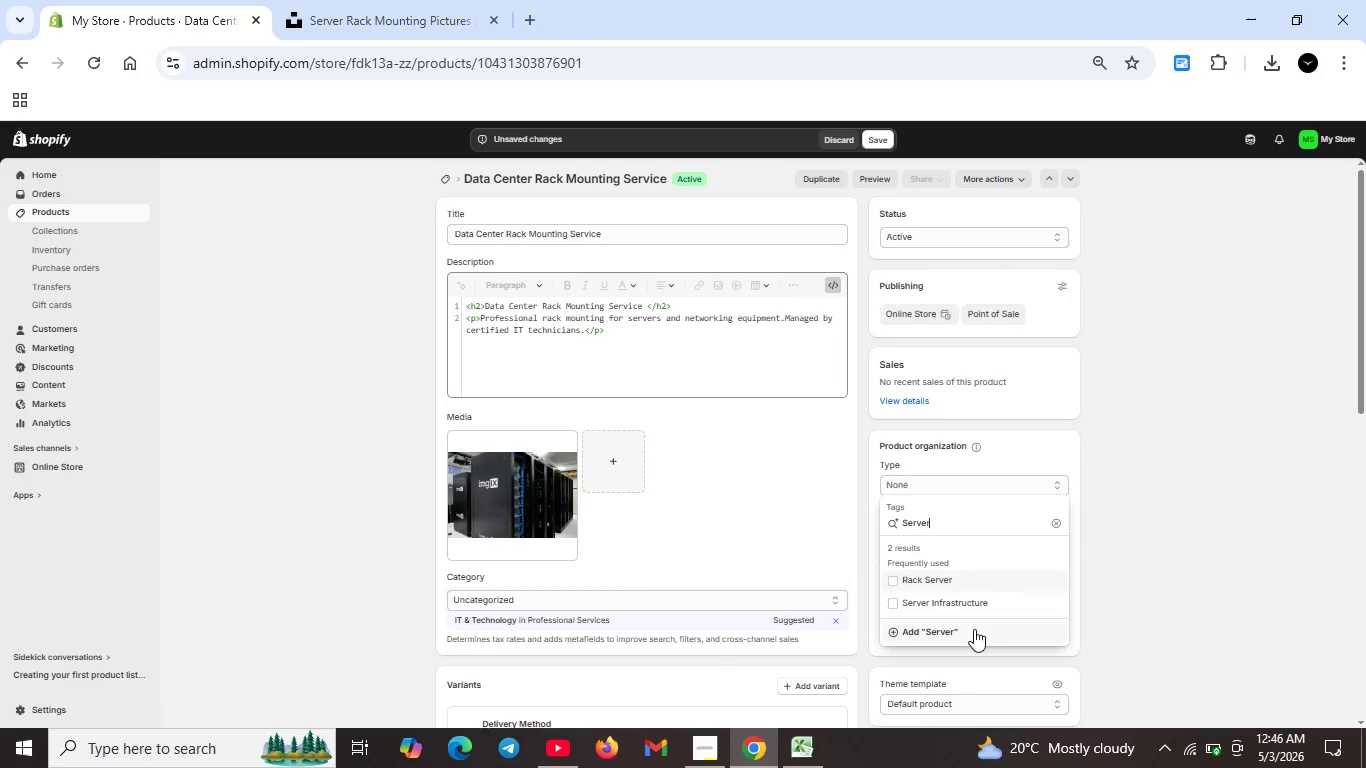 
type( Installation)
 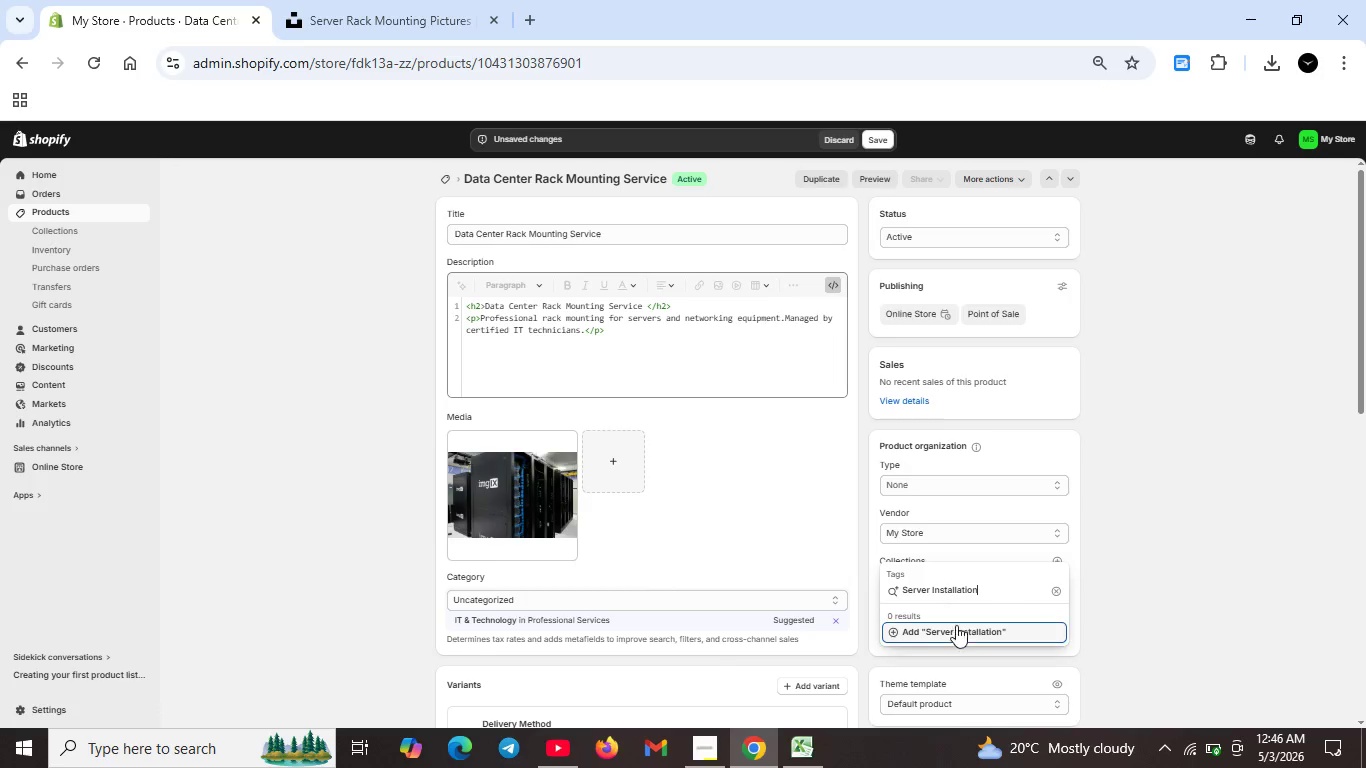 
wait(12.45)
 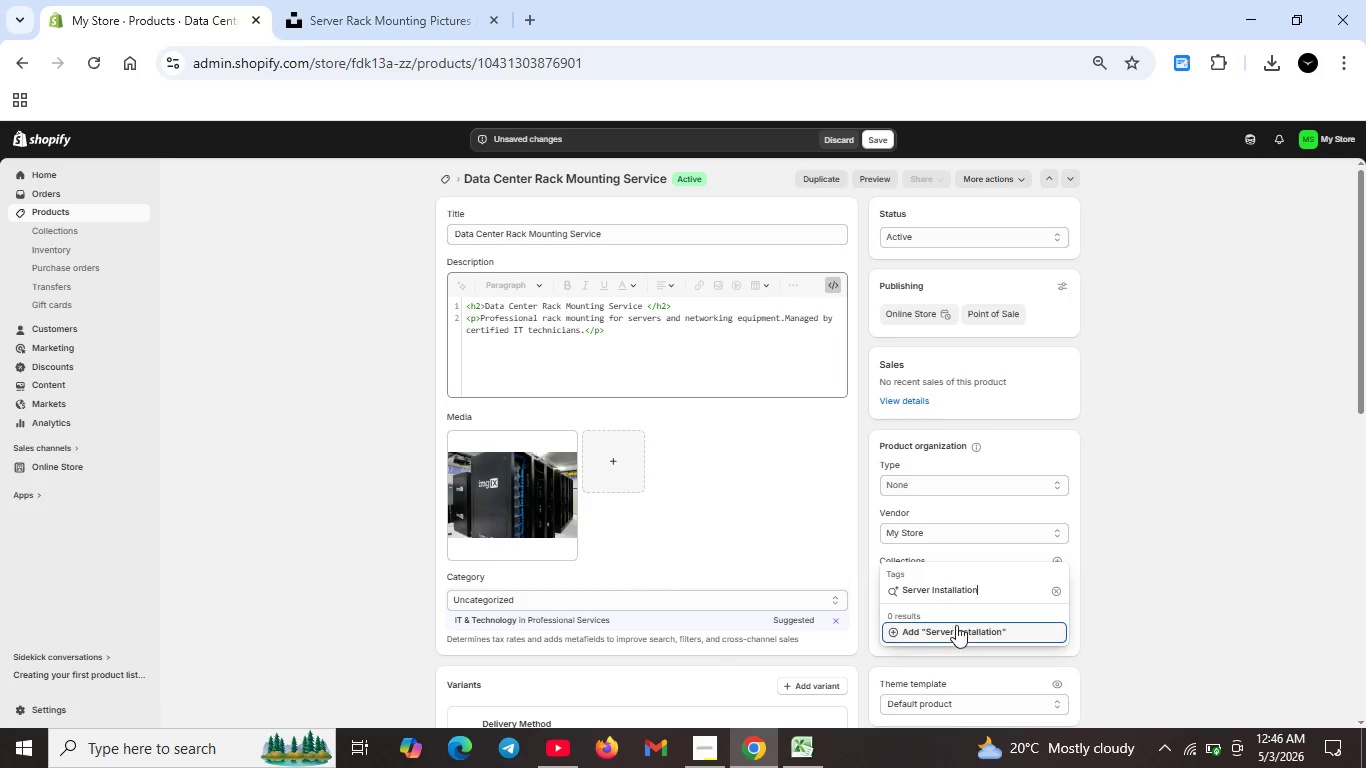 
left_click([1055, 614])
 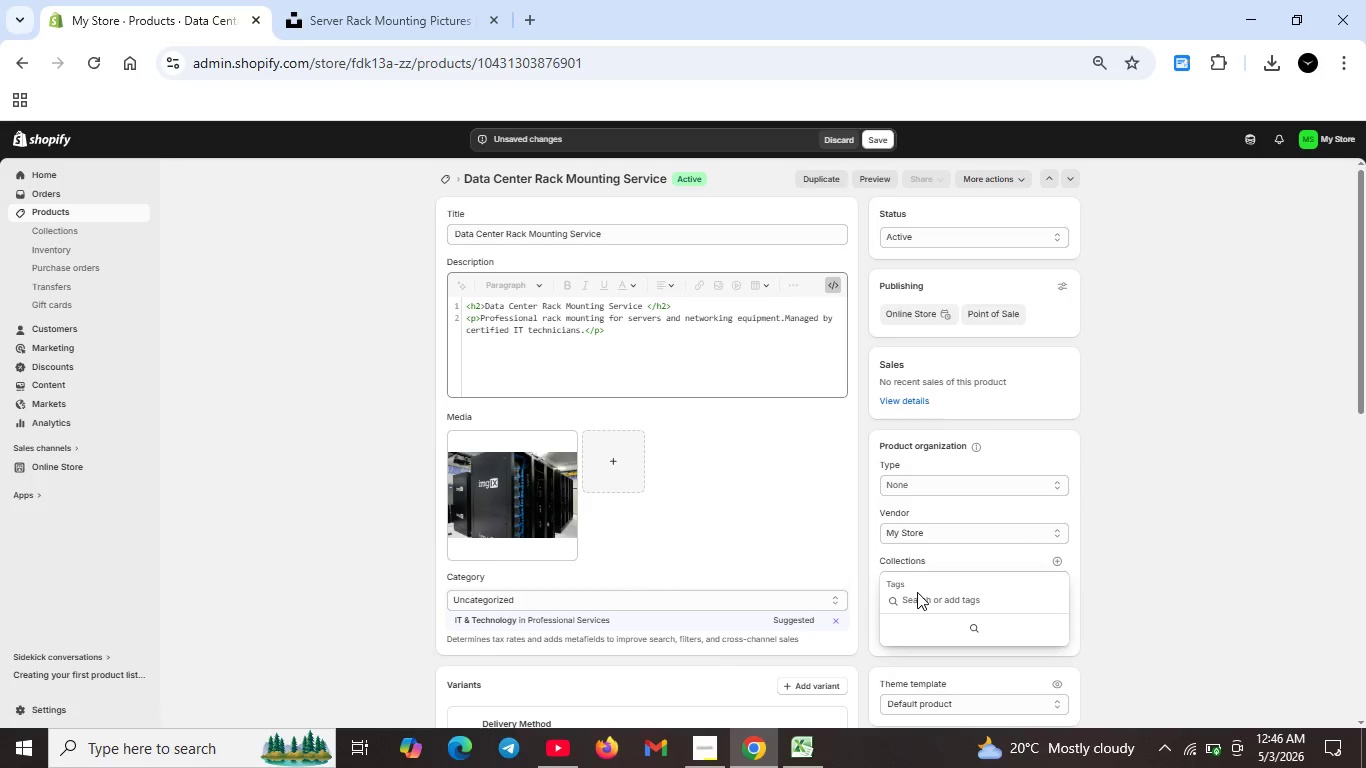 
type(Data )
 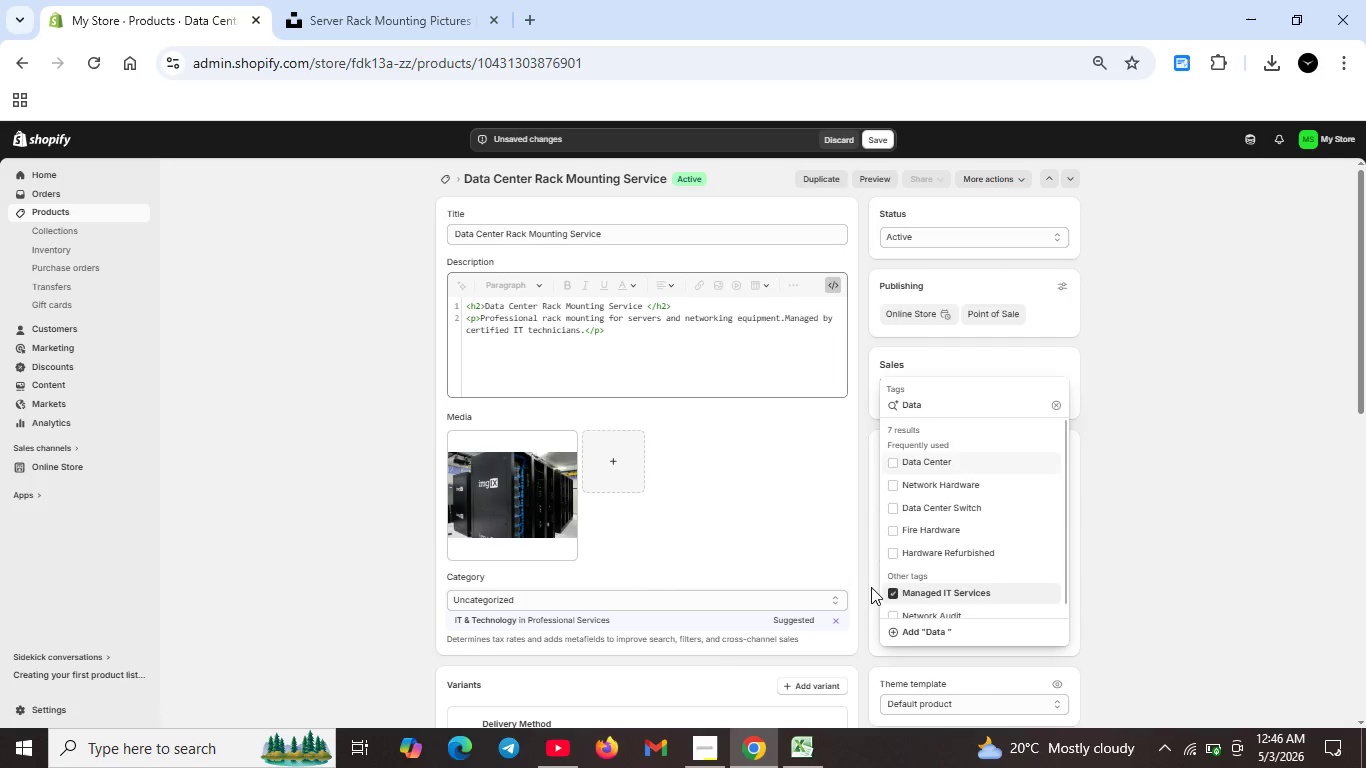 
type(Center)
 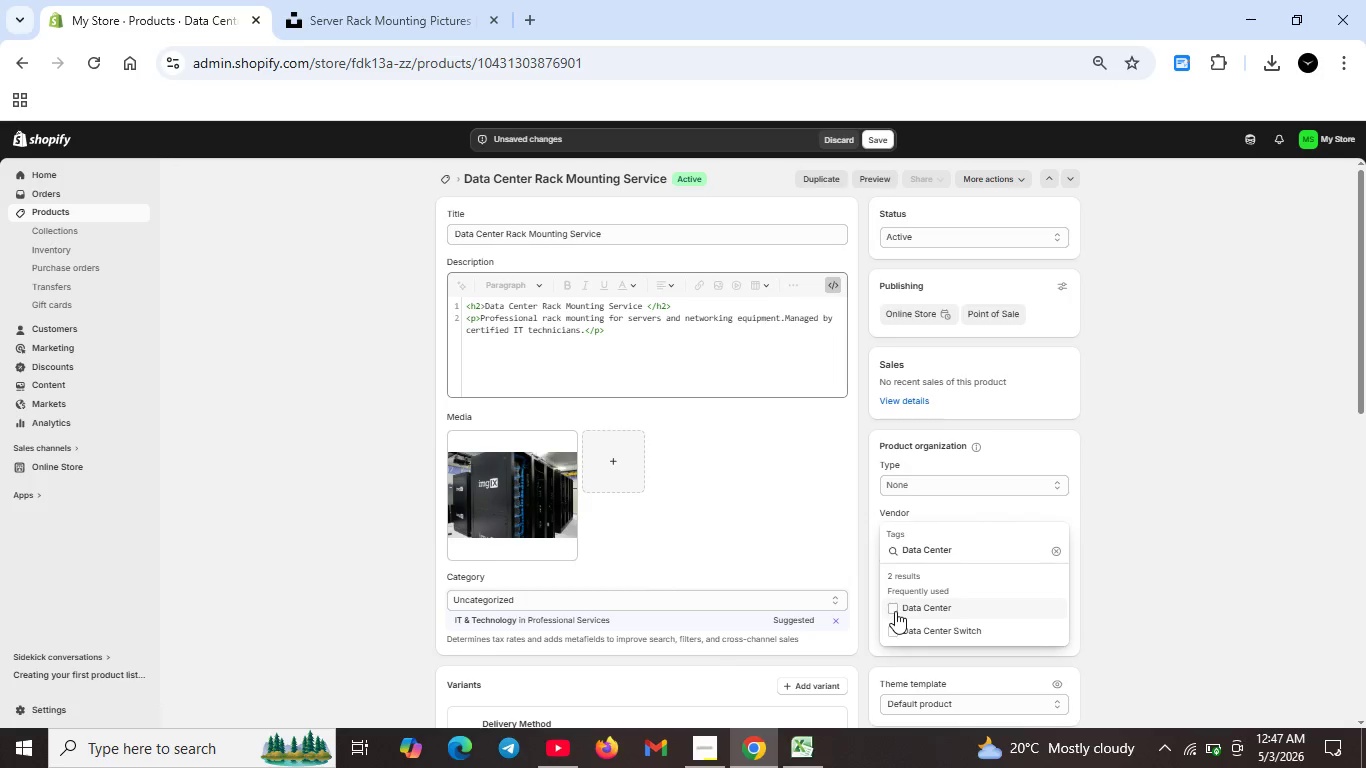 
wait(5.42)
 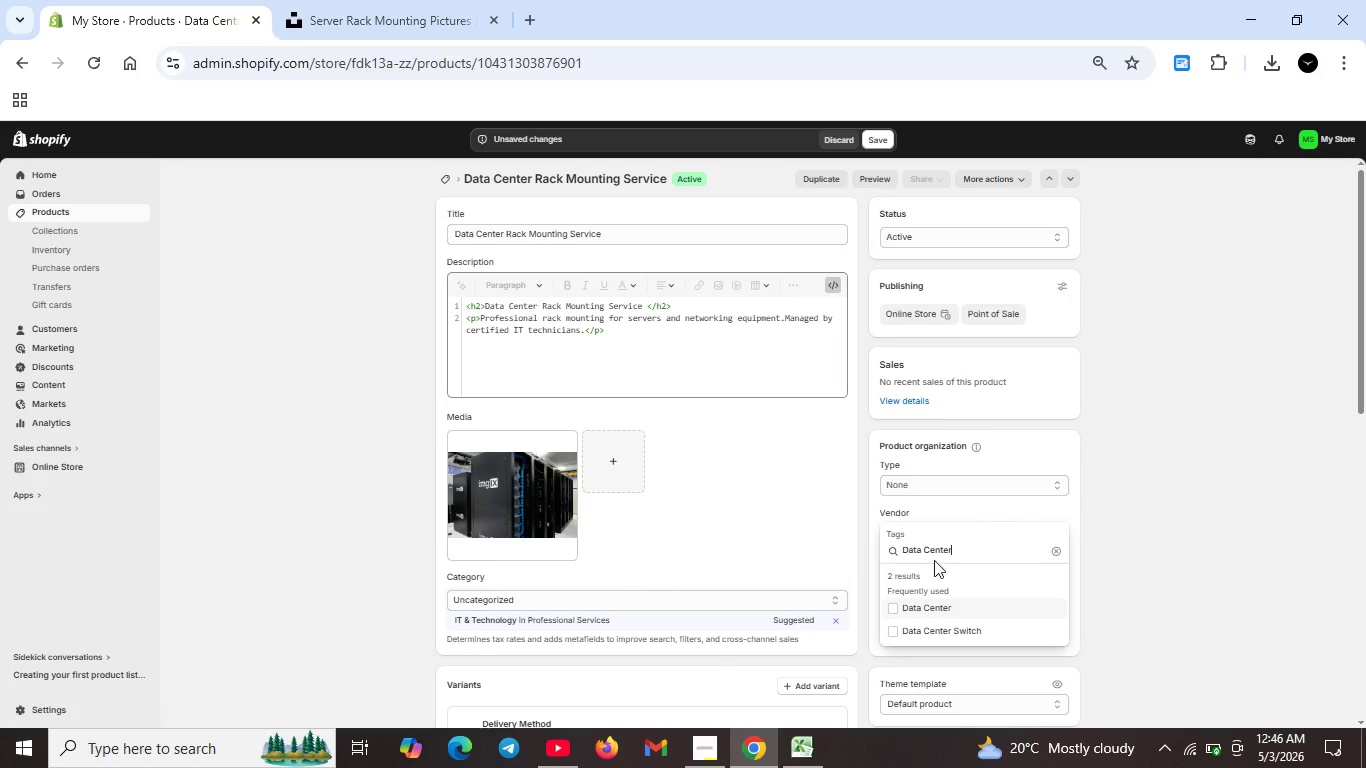 
left_click([898, 607])
 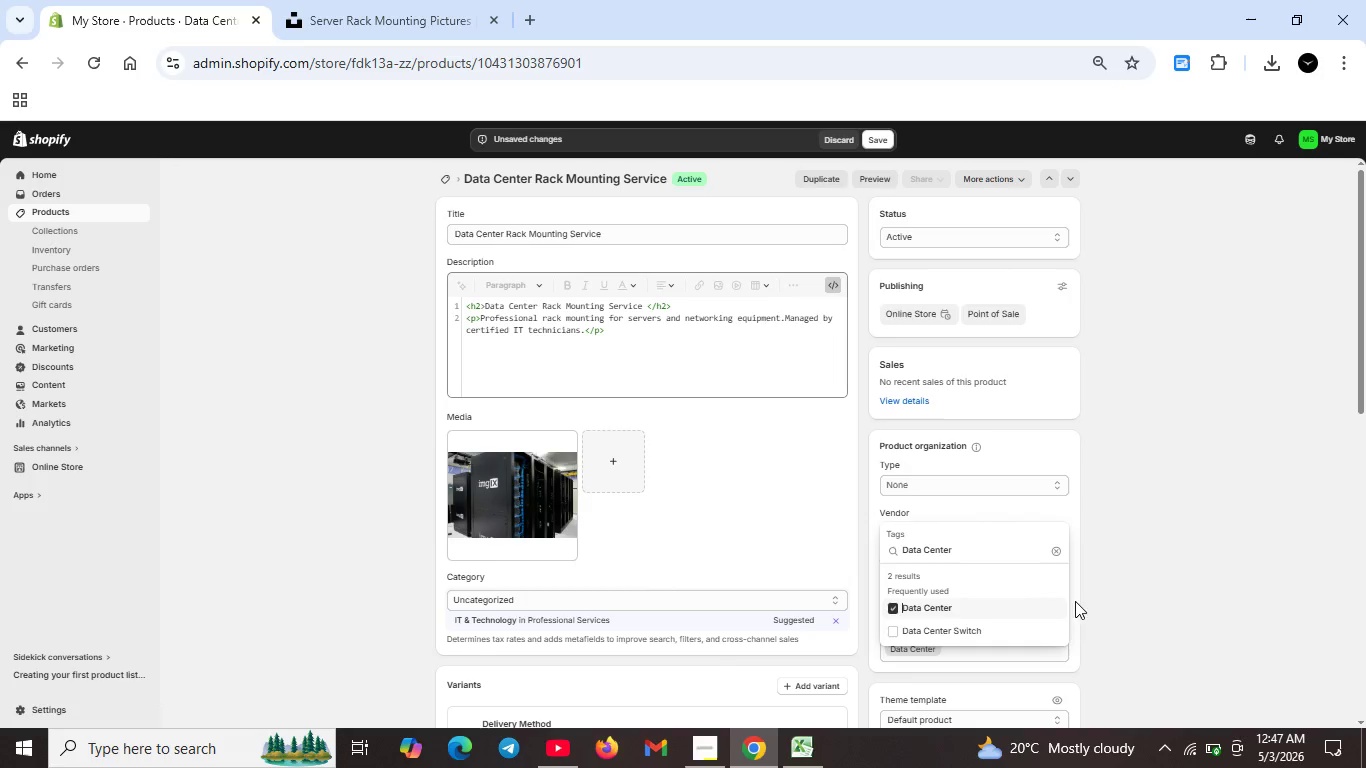 
left_click([1109, 597])
 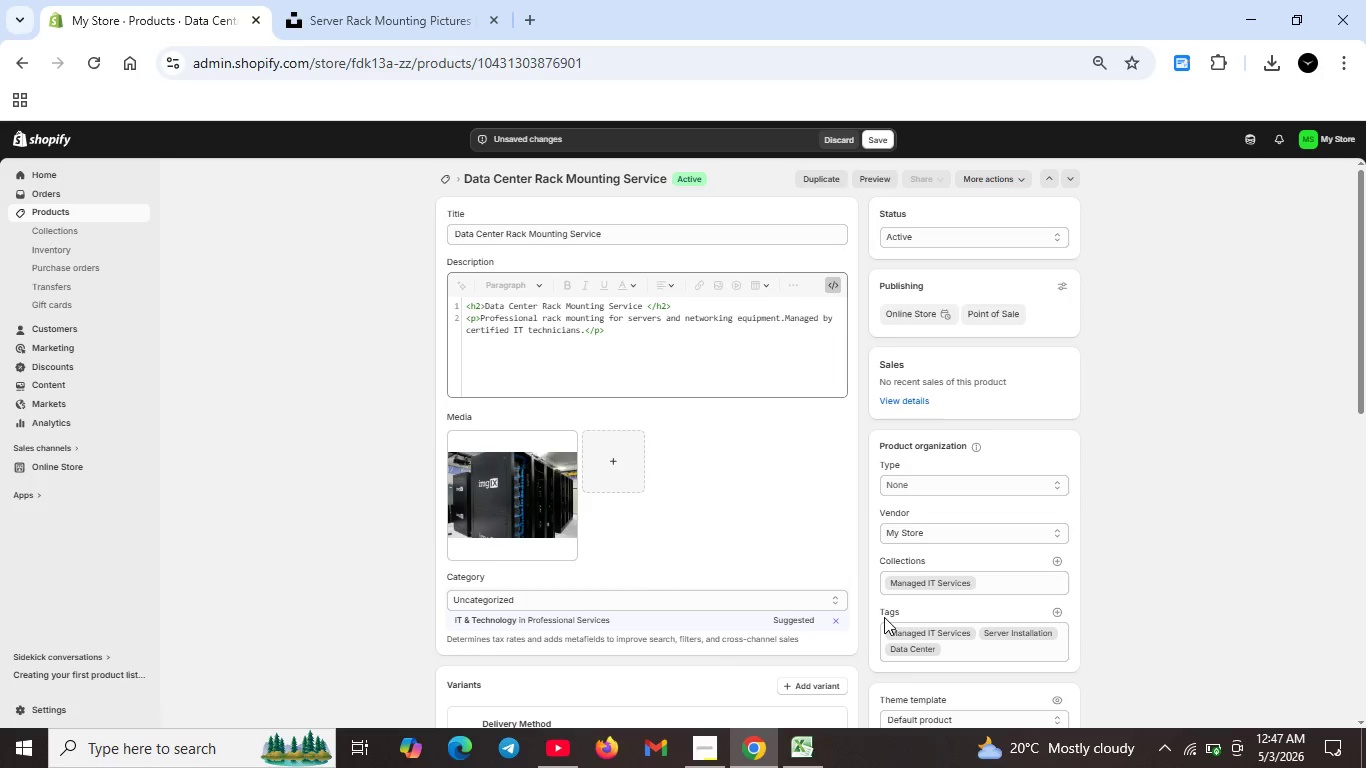 
scroll: coordinate [594, 621], scroll_direction: down, amount: 8.0
 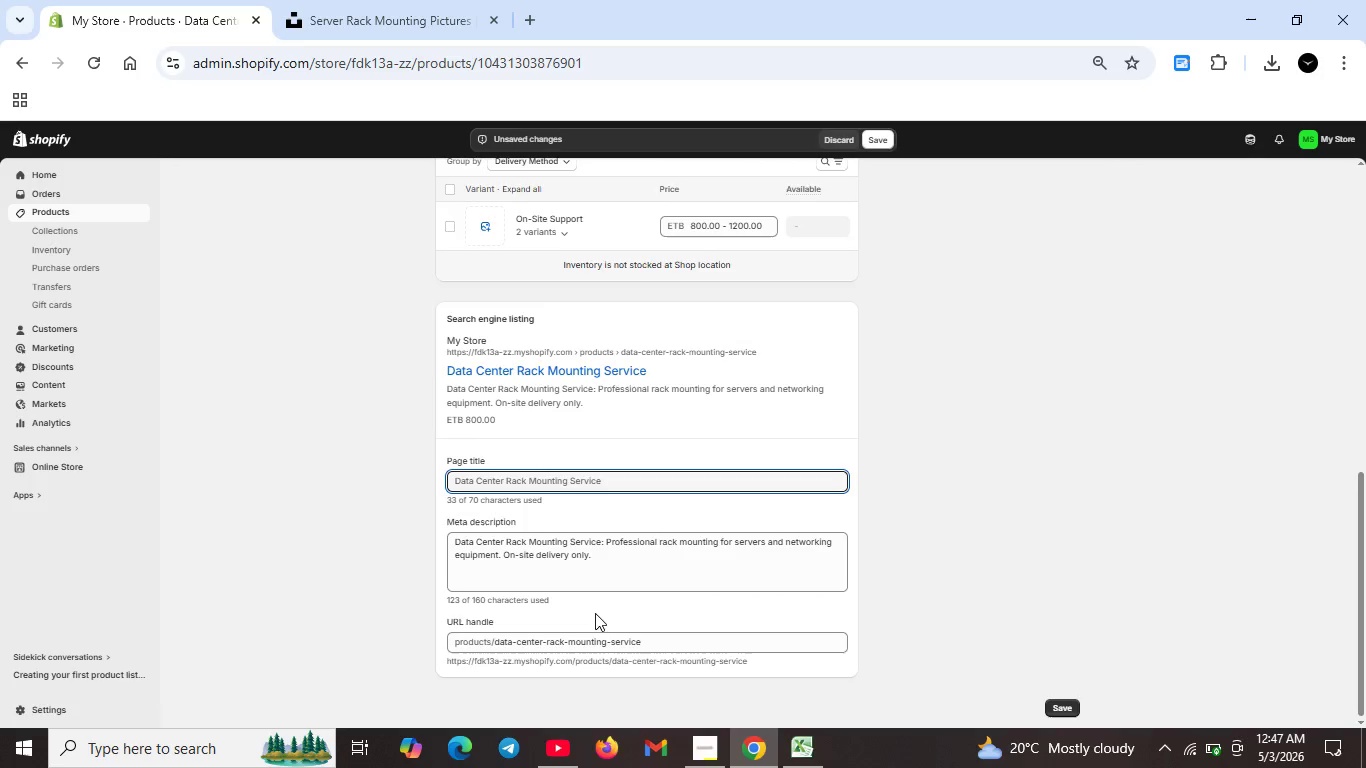 
scroll: coordinate [593, 608], scroll_direction: up, amount: 11.0
 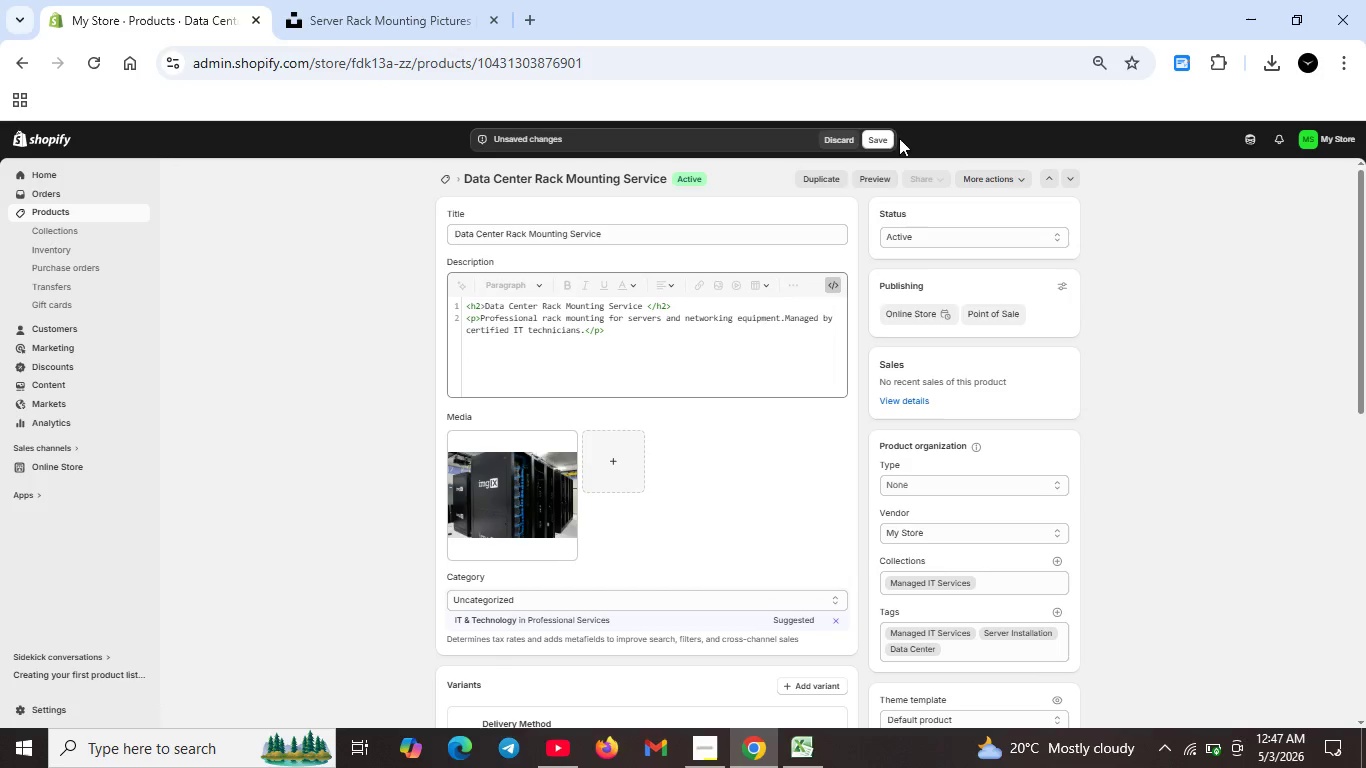 
left_click([888, 134])
 